 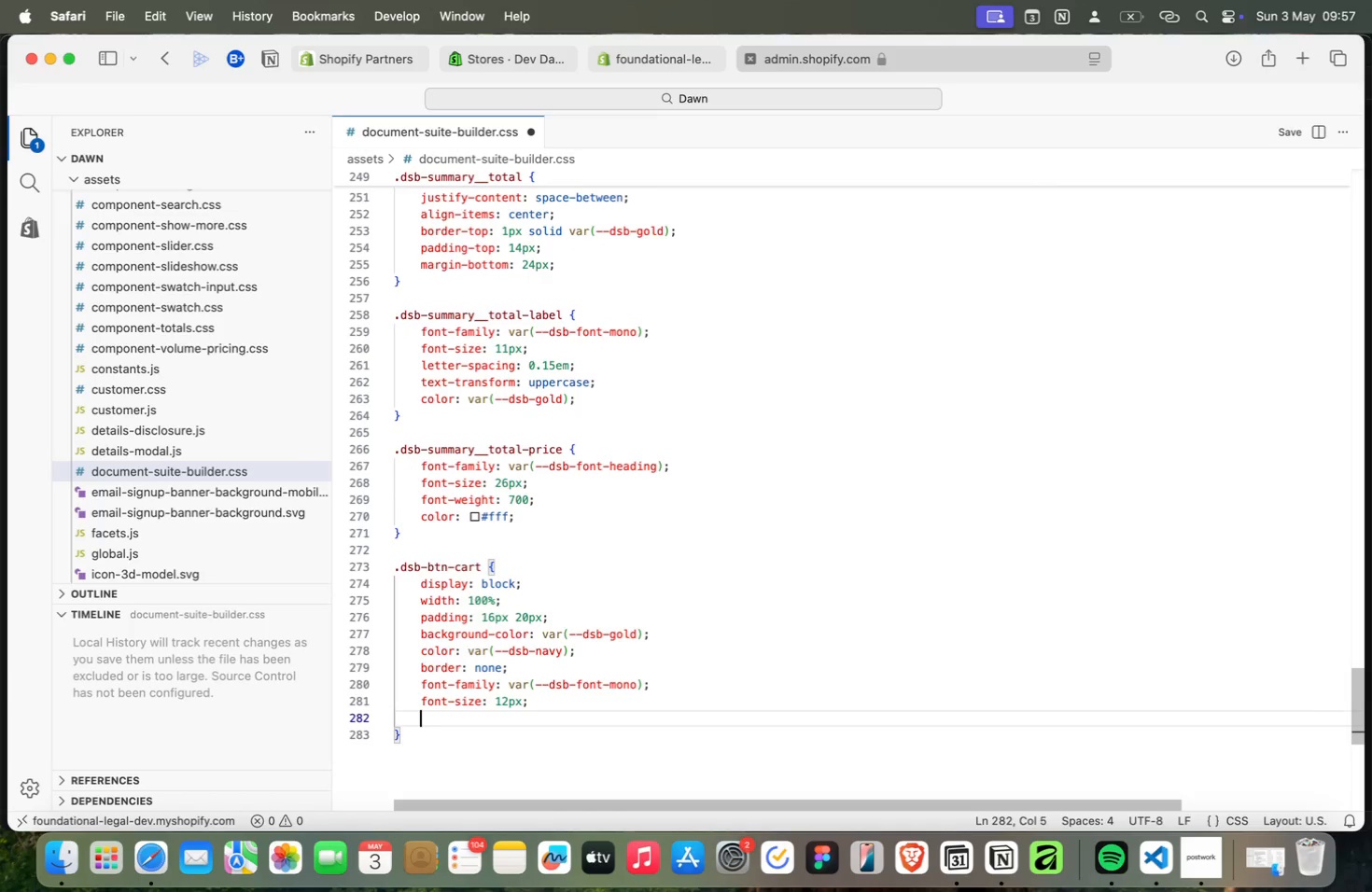 
key(ArrowDown)
 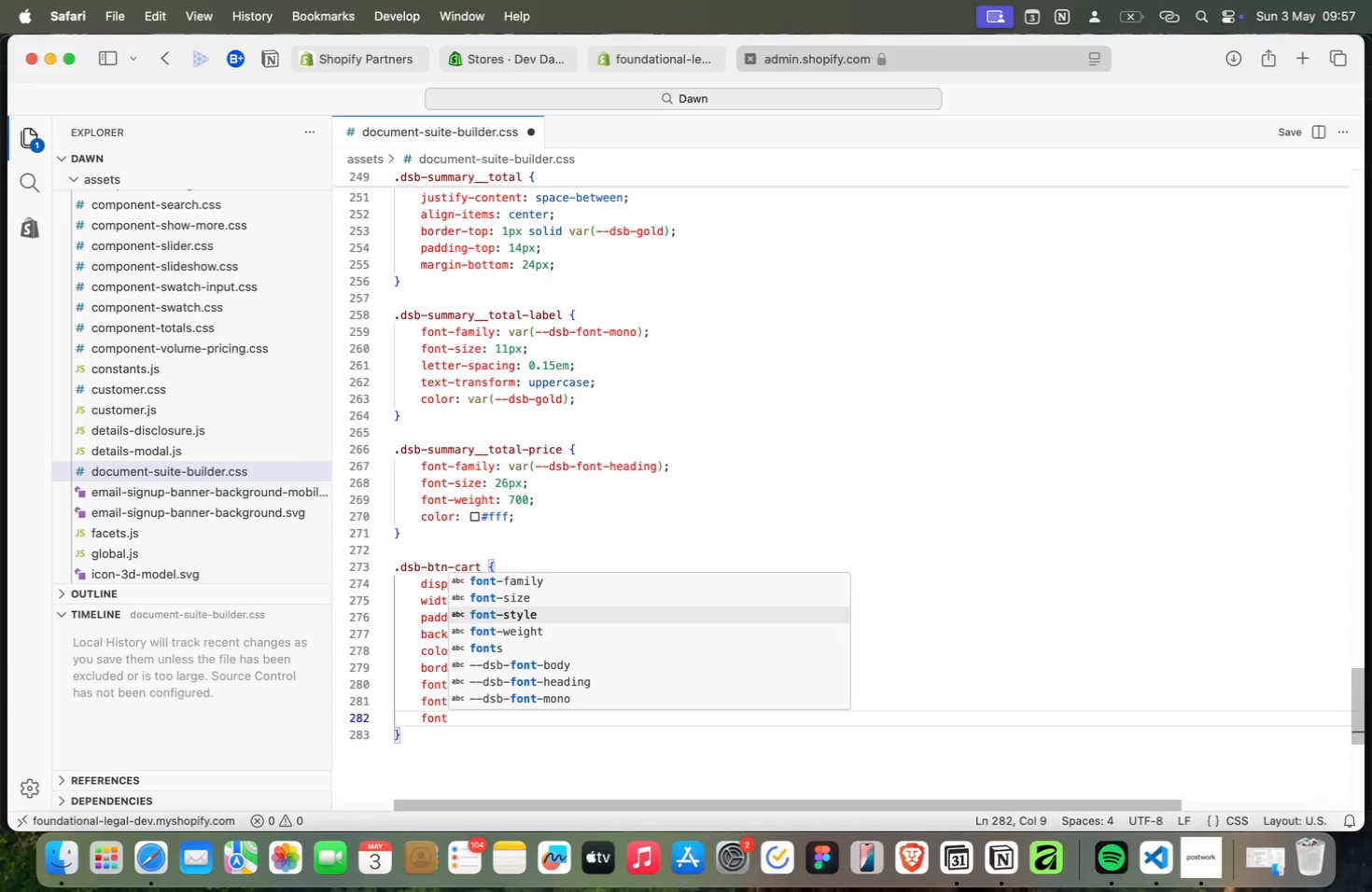 
key(ArrowDown)
 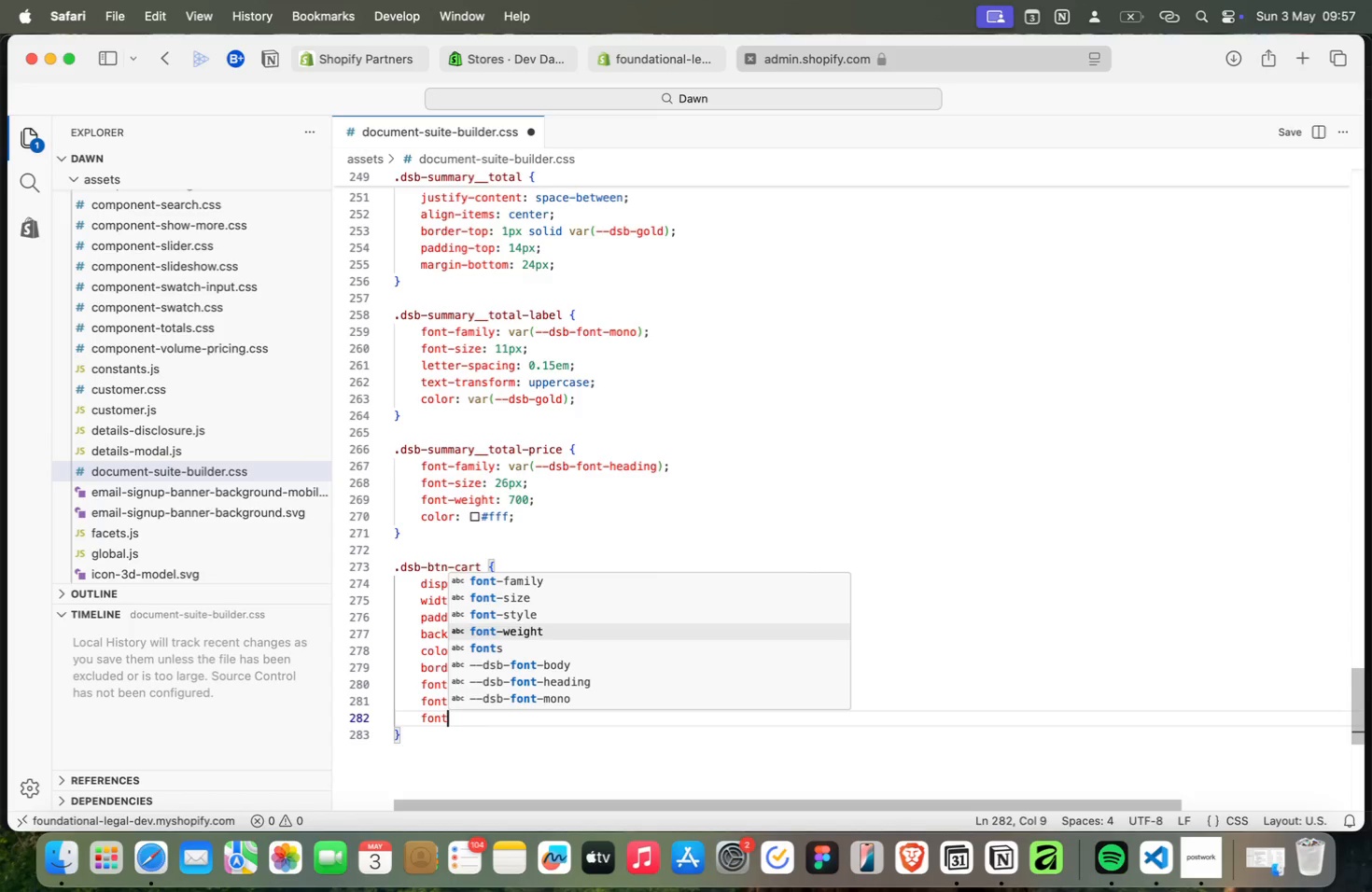 
key(ArrowDown)
 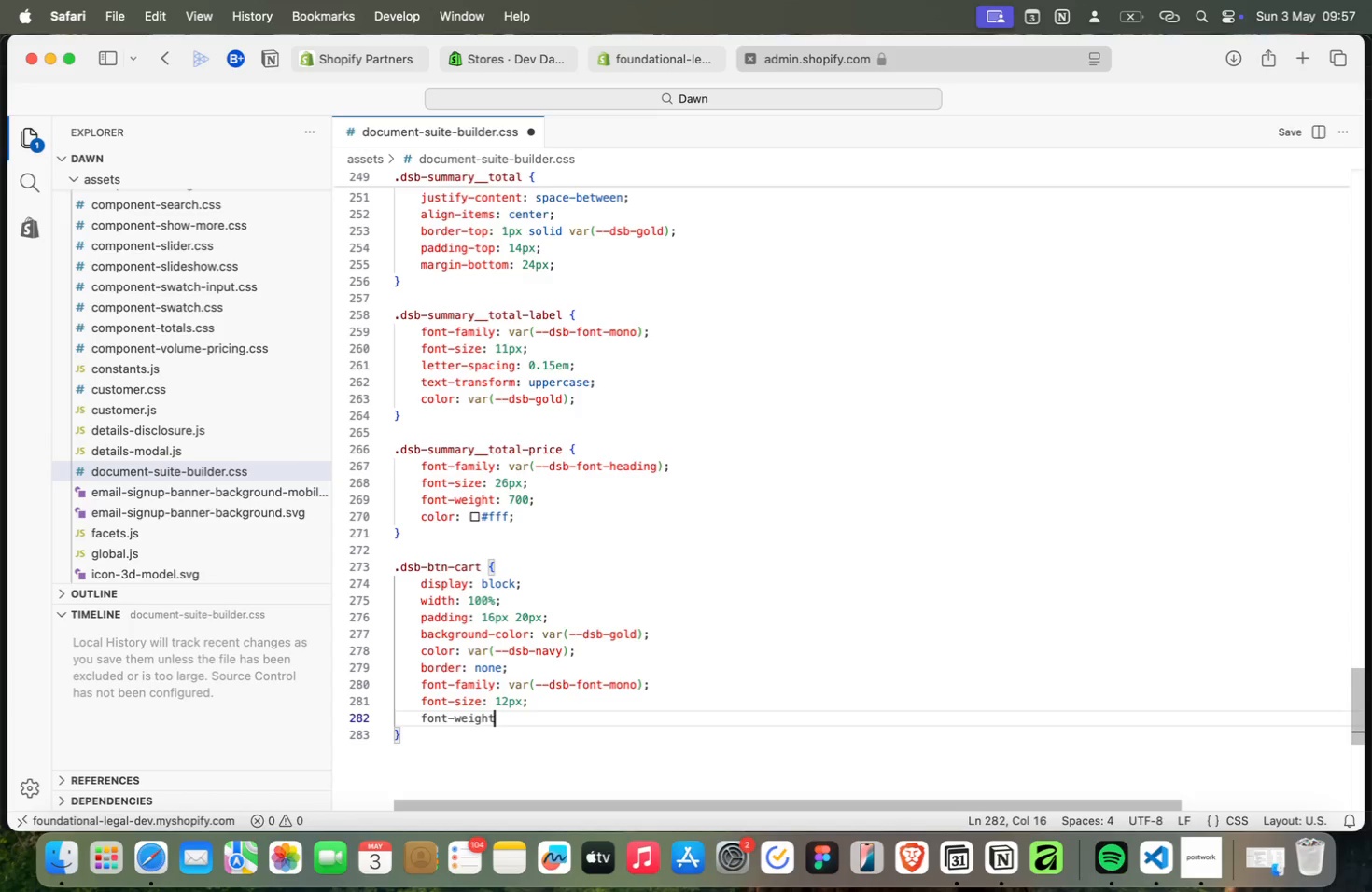 
key(Enter)
 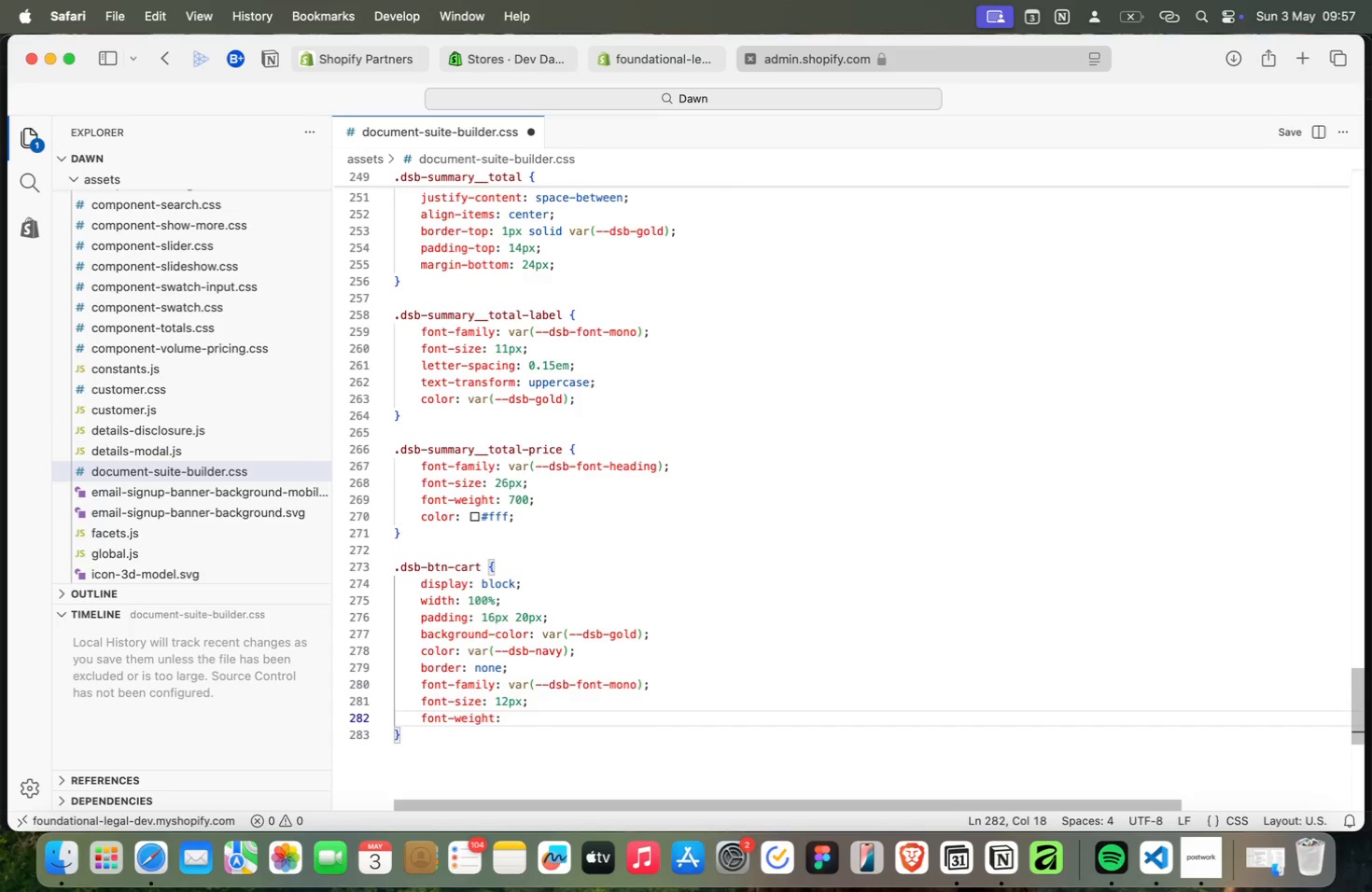 
type(: 700;)
 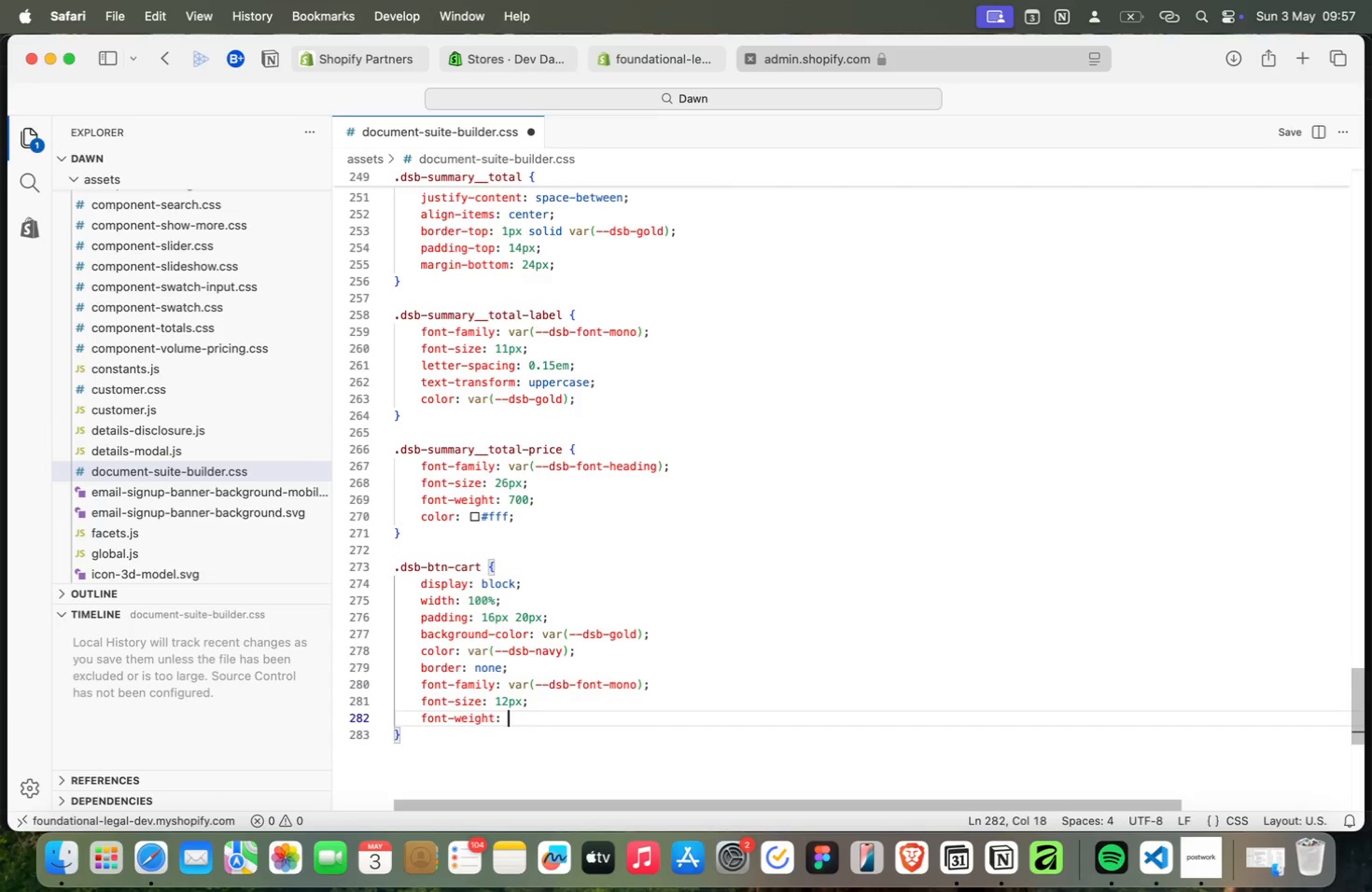 
key(Enter)
 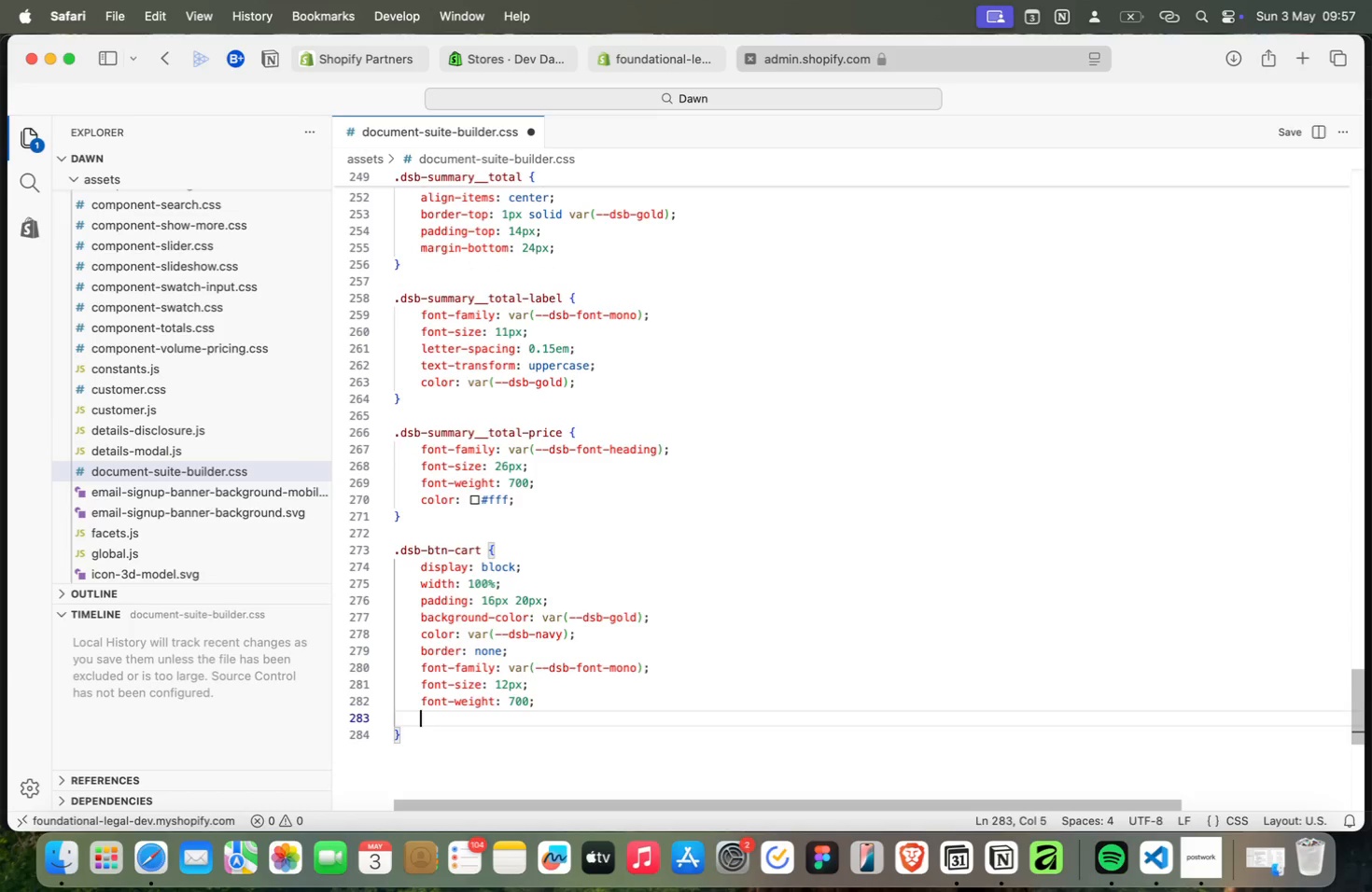 
type(le)
 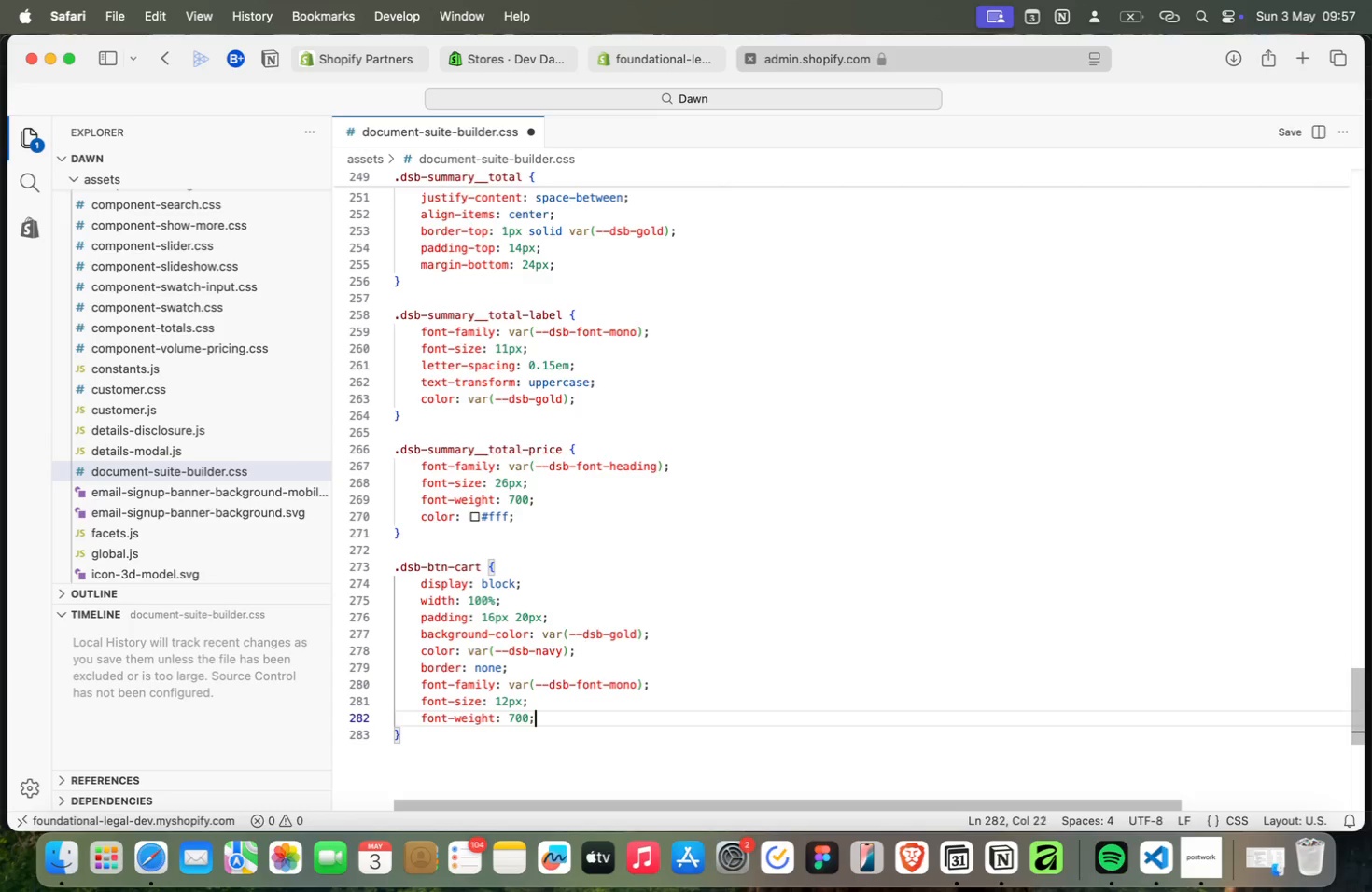 
key(ArrowDown)
 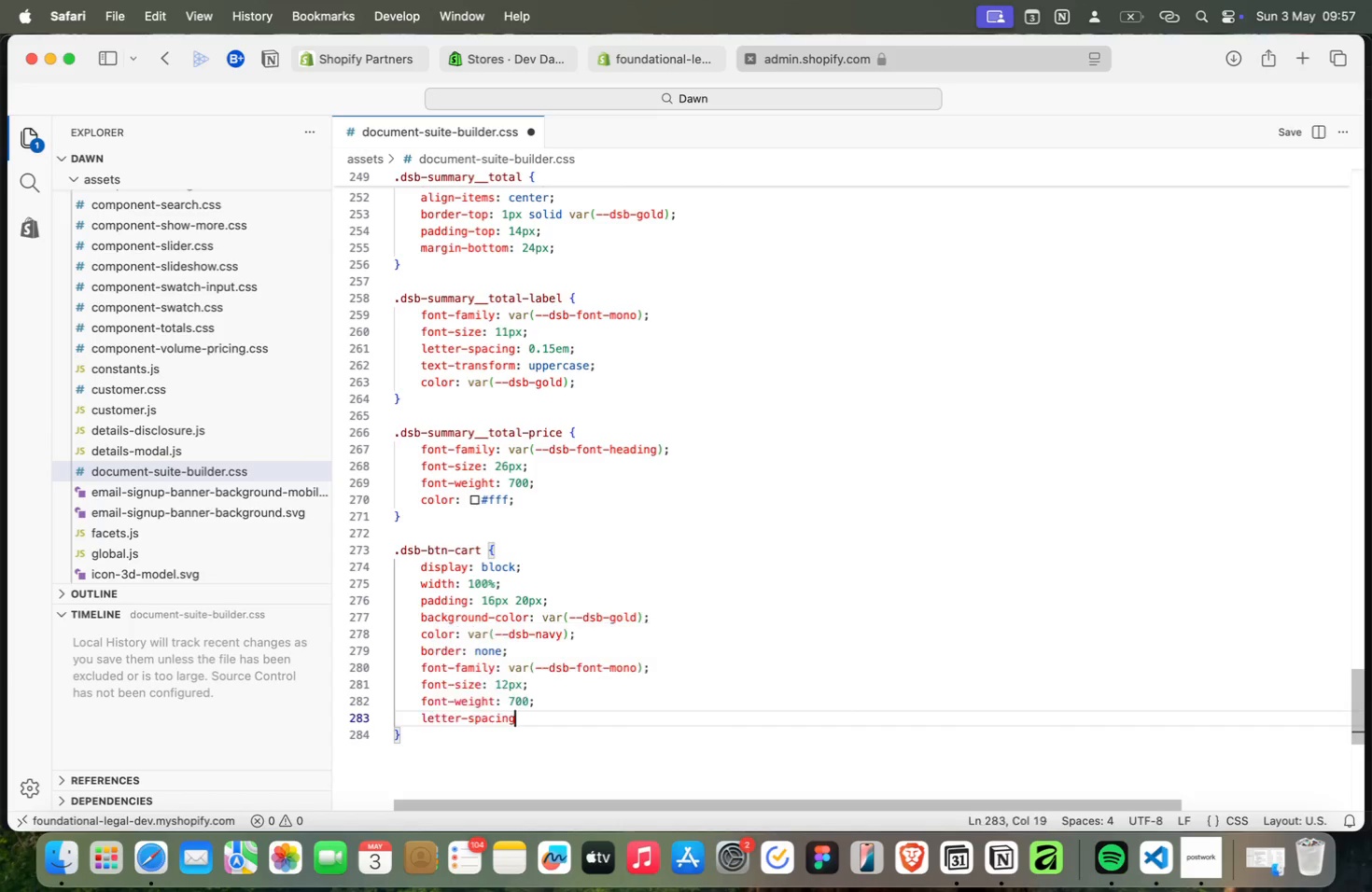 
key(Enter)
 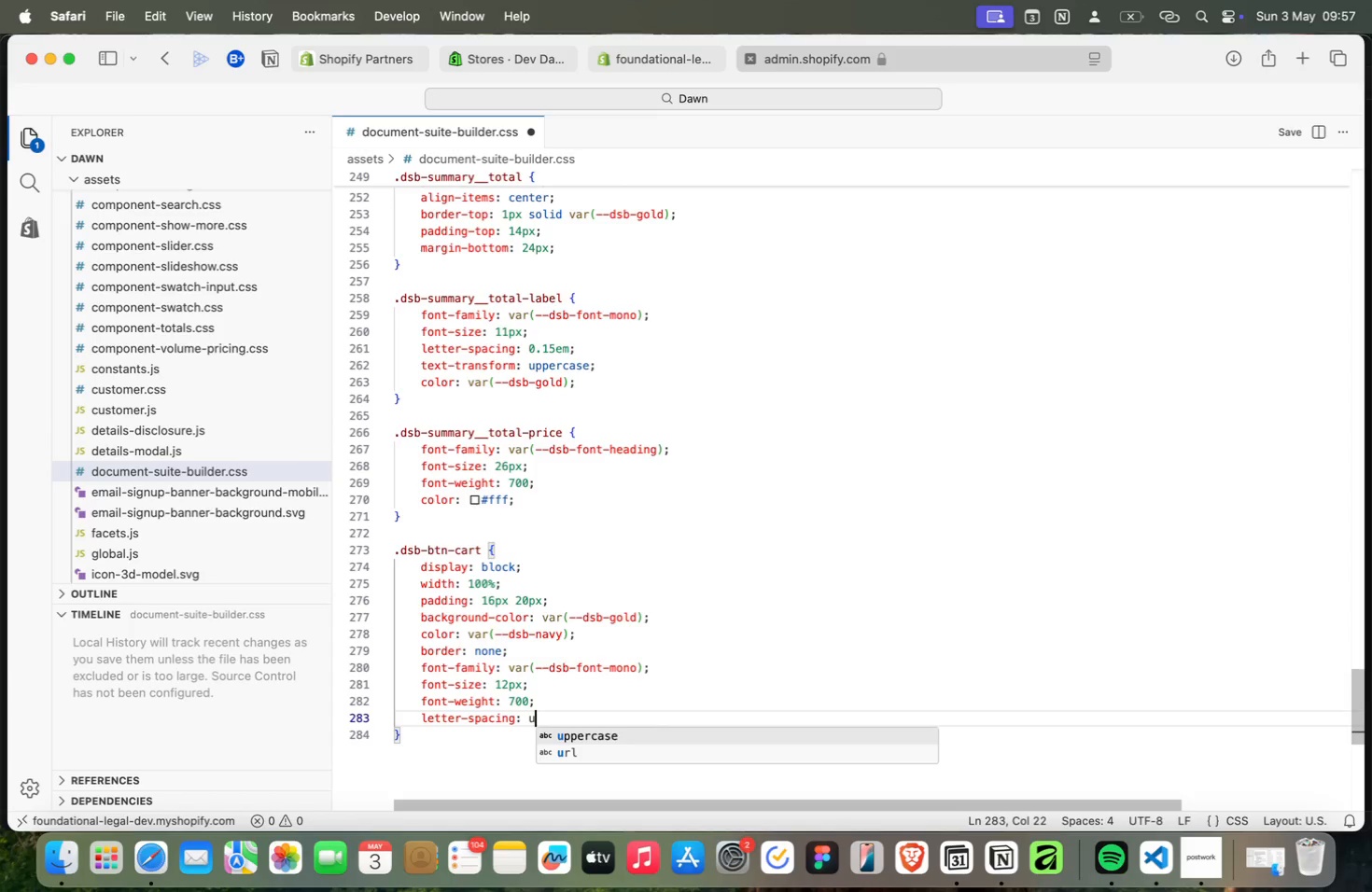 
type(: u)
key(Backspace)
type(0.15em;)
 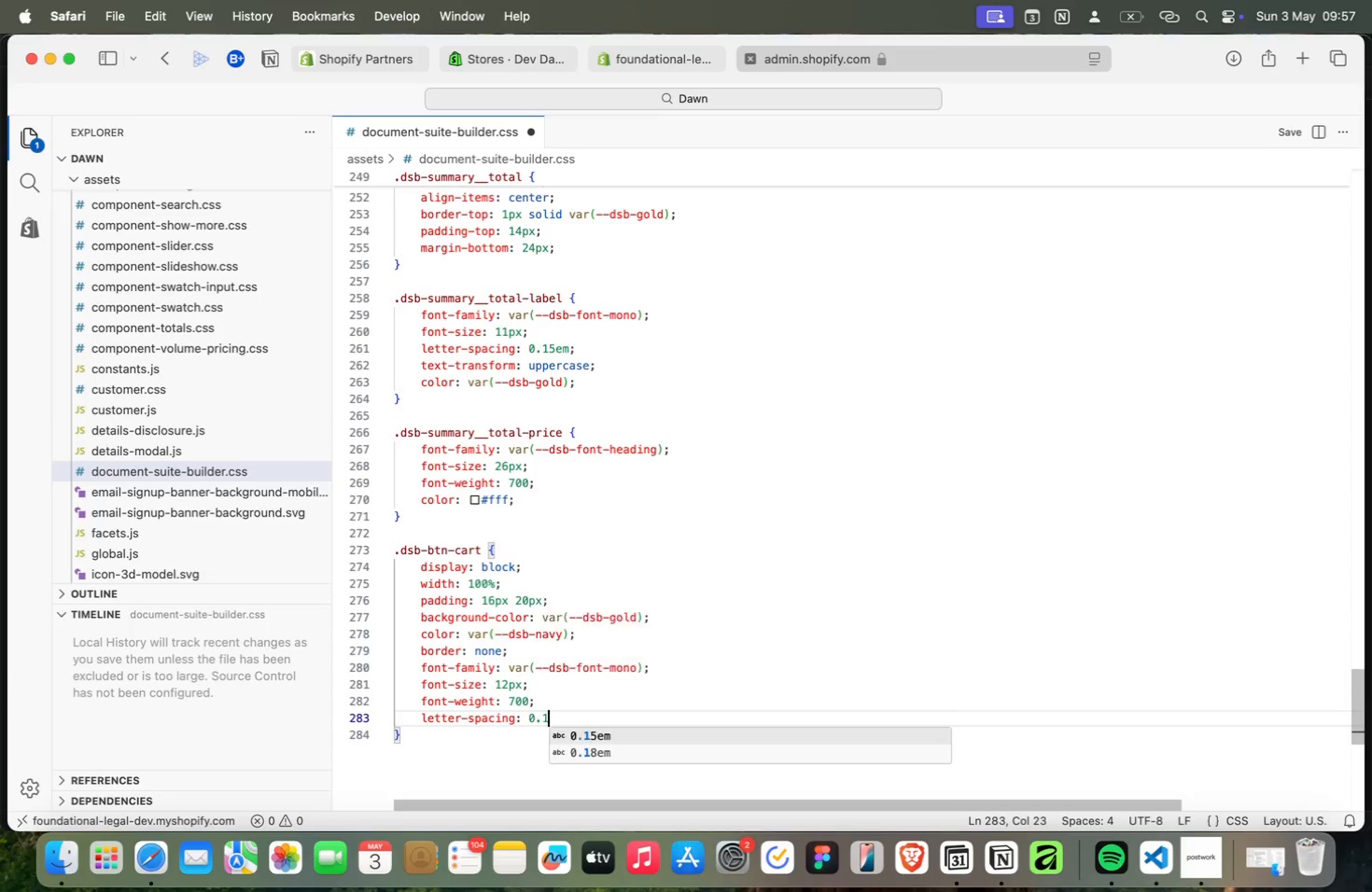 
key(Enter)
 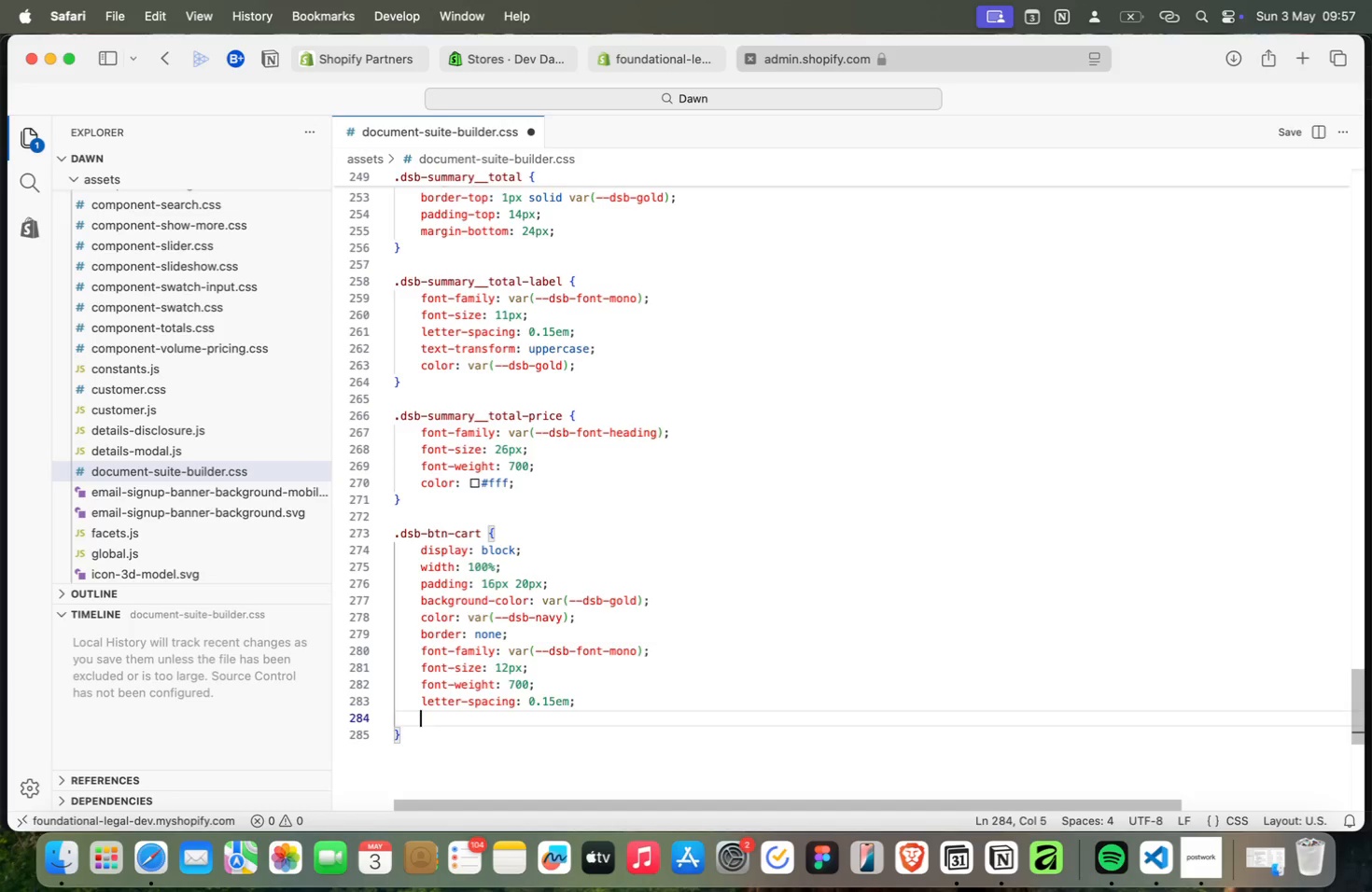 
type(text)
 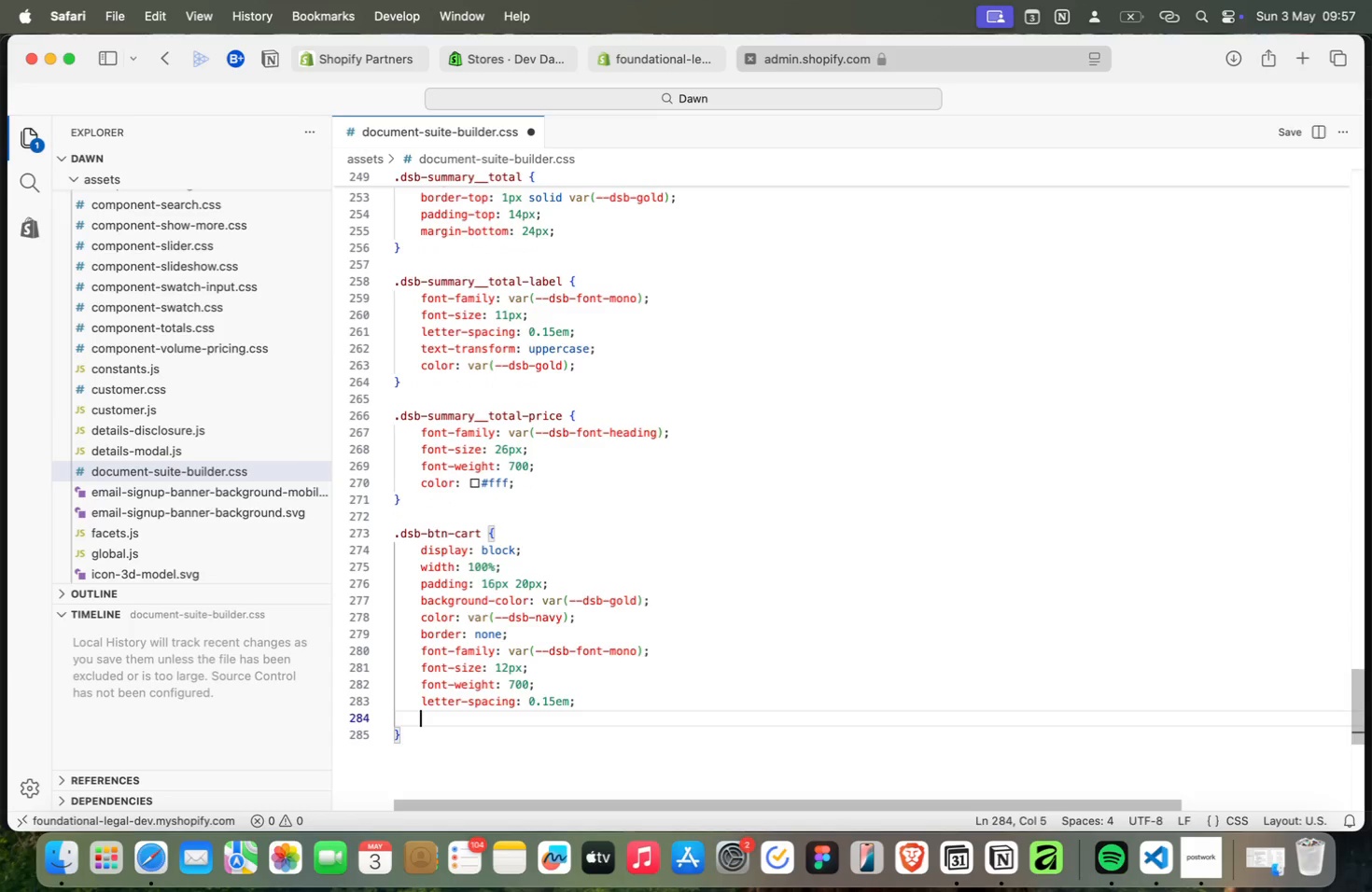 
key(ArrowDown)
 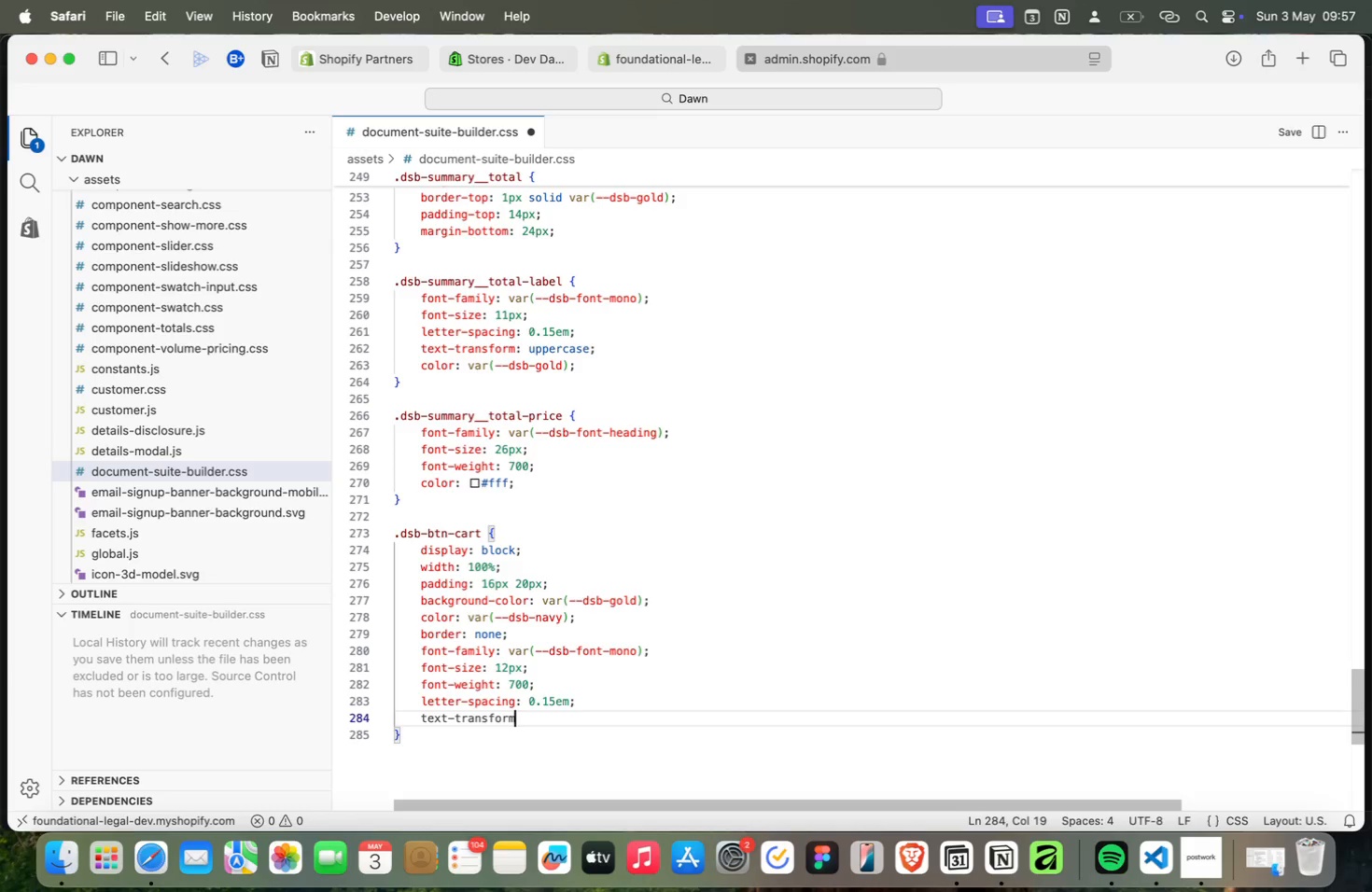 
key(Enter)
 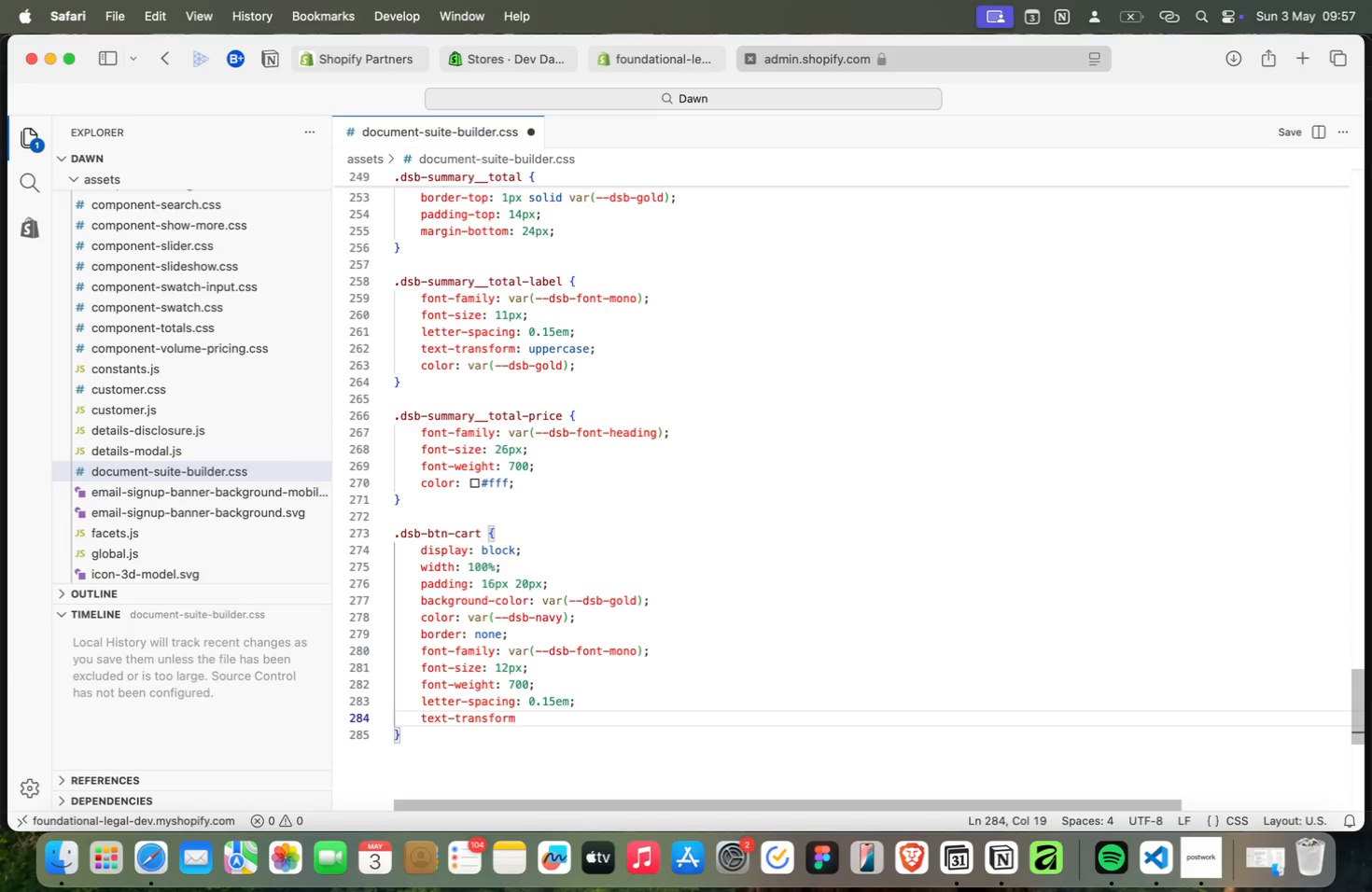 
key(Shift+Semicolon)
 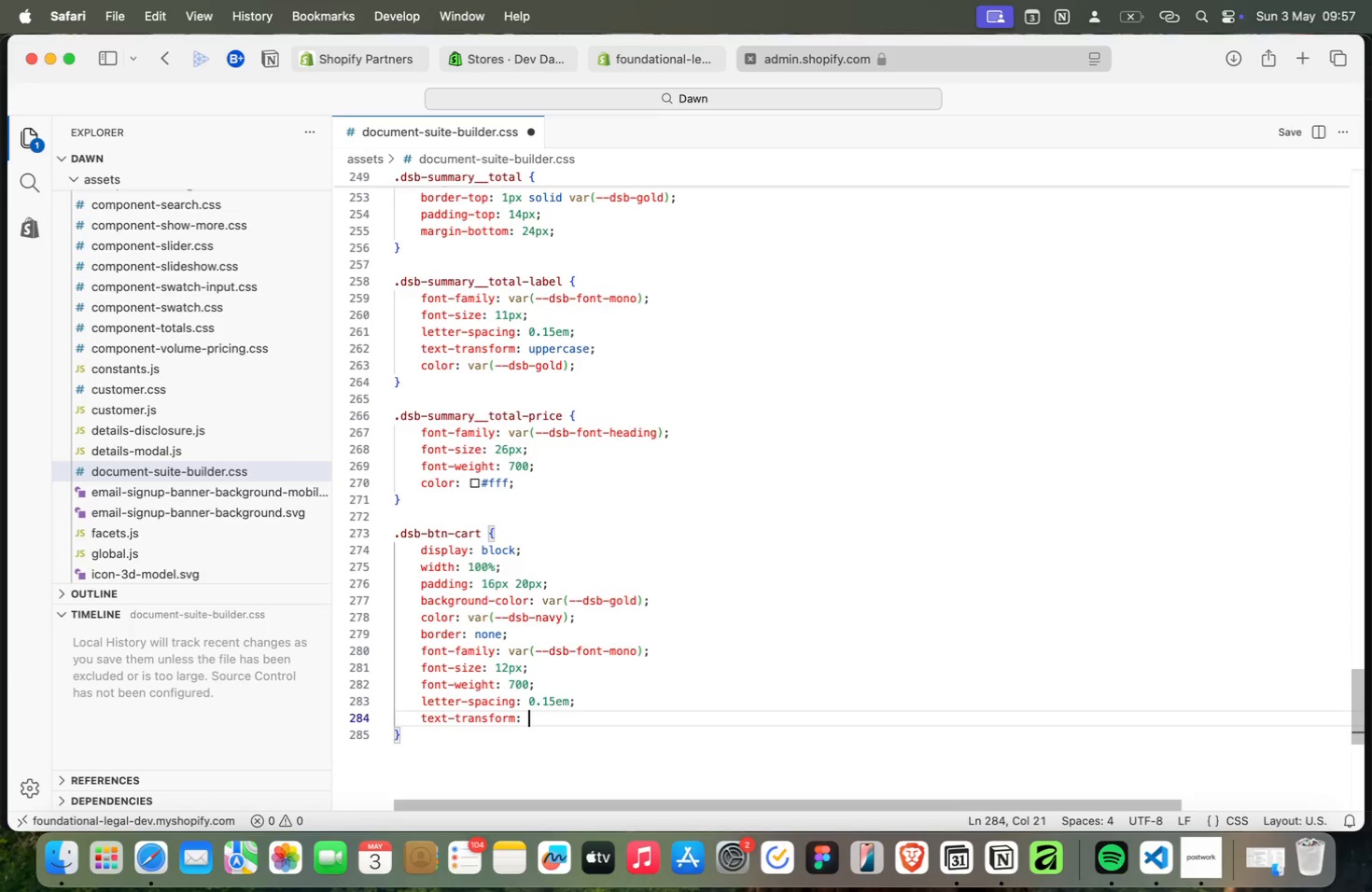 
key(Space)
 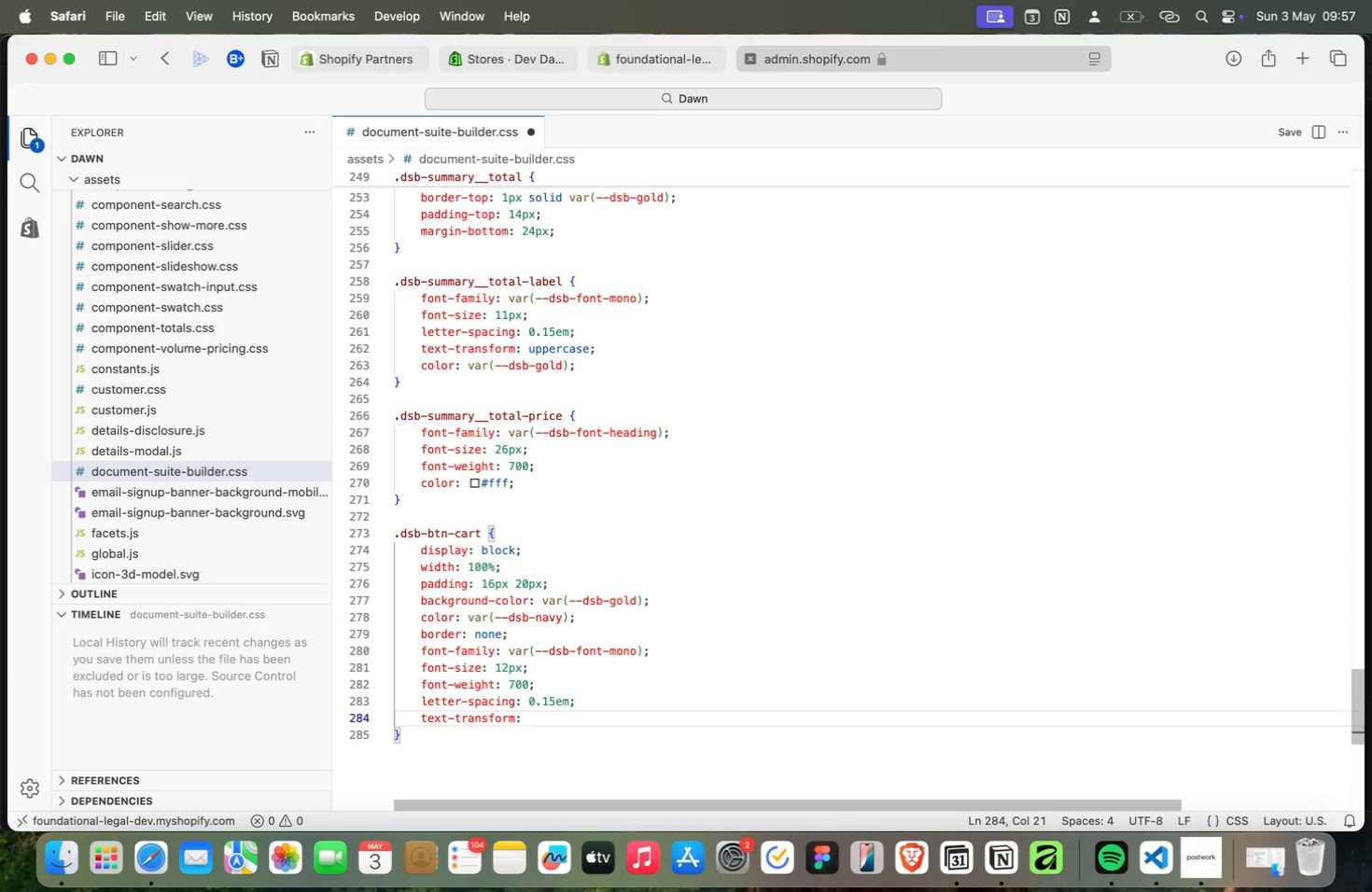 
key(U)
 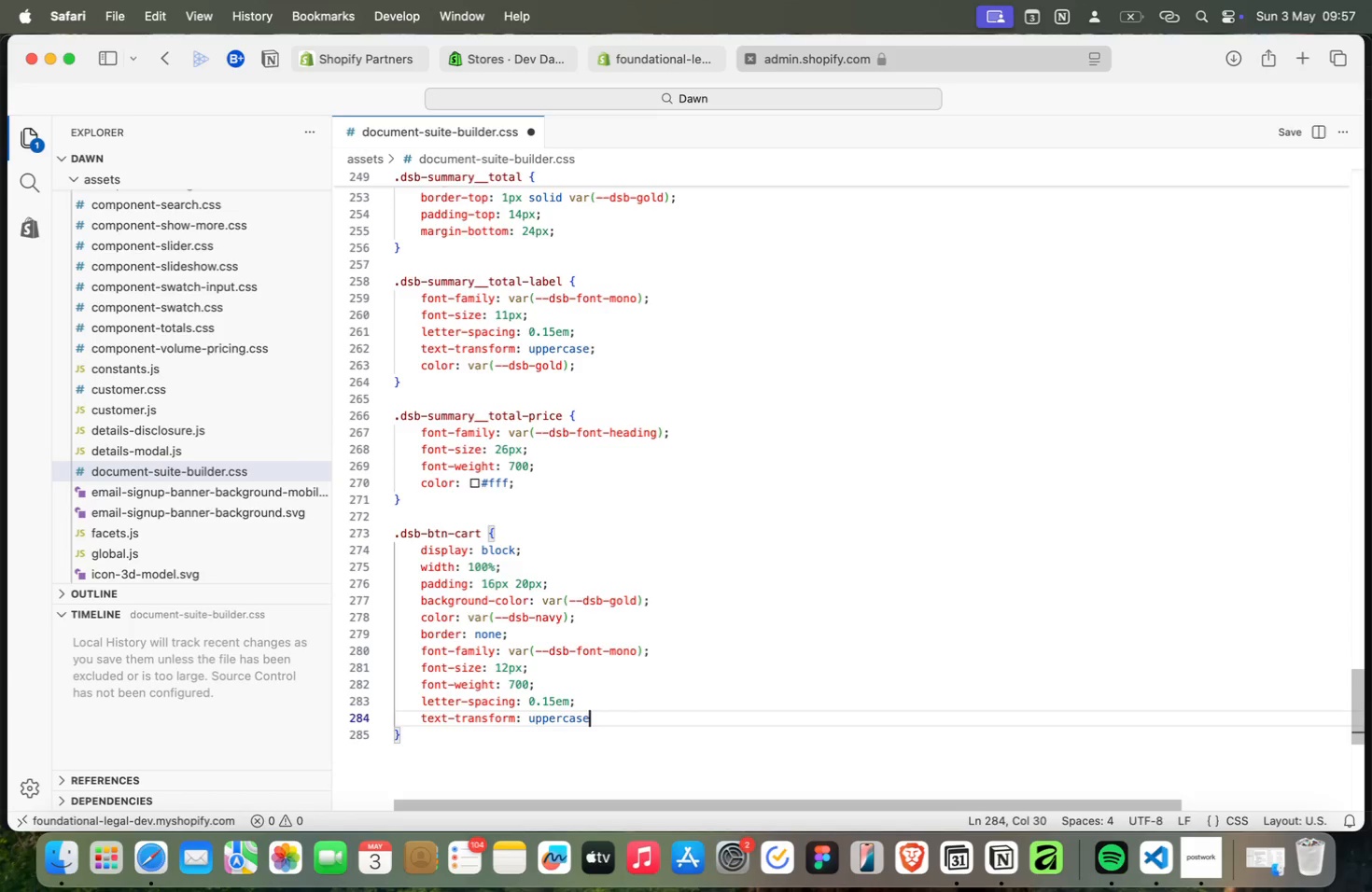 
key(Enter)
 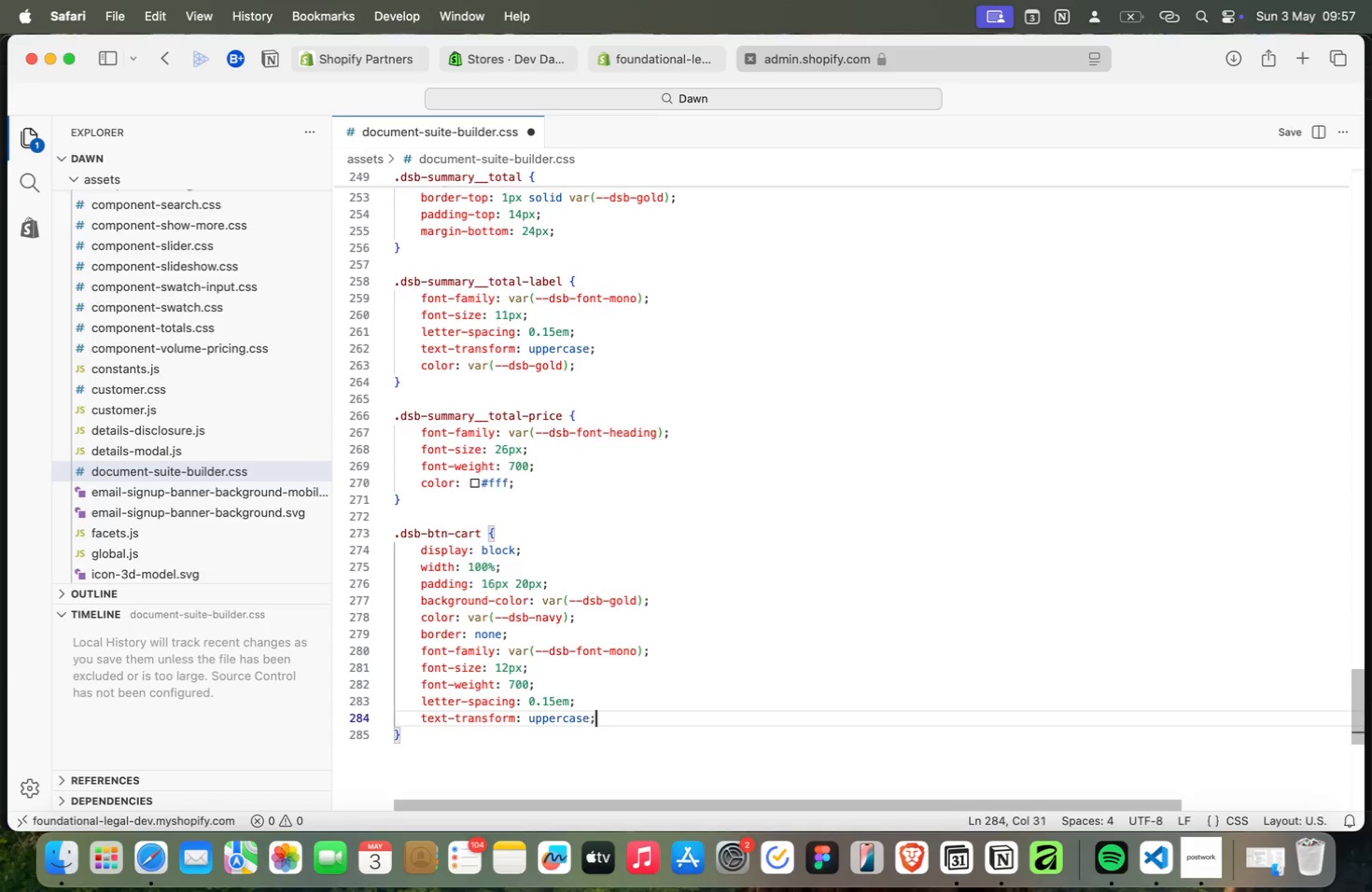 
key(Semicolon)
 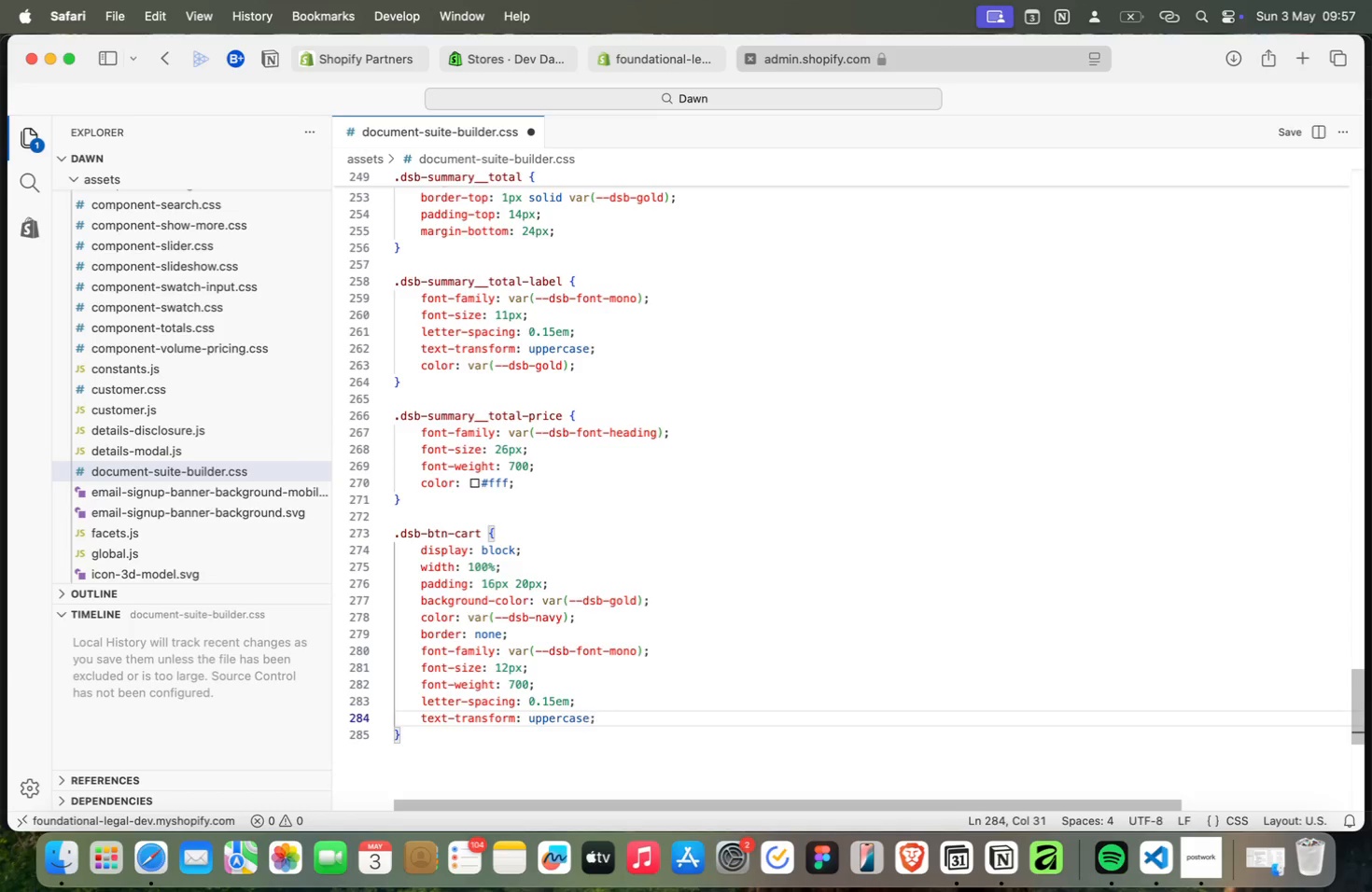 
key(Enter)
 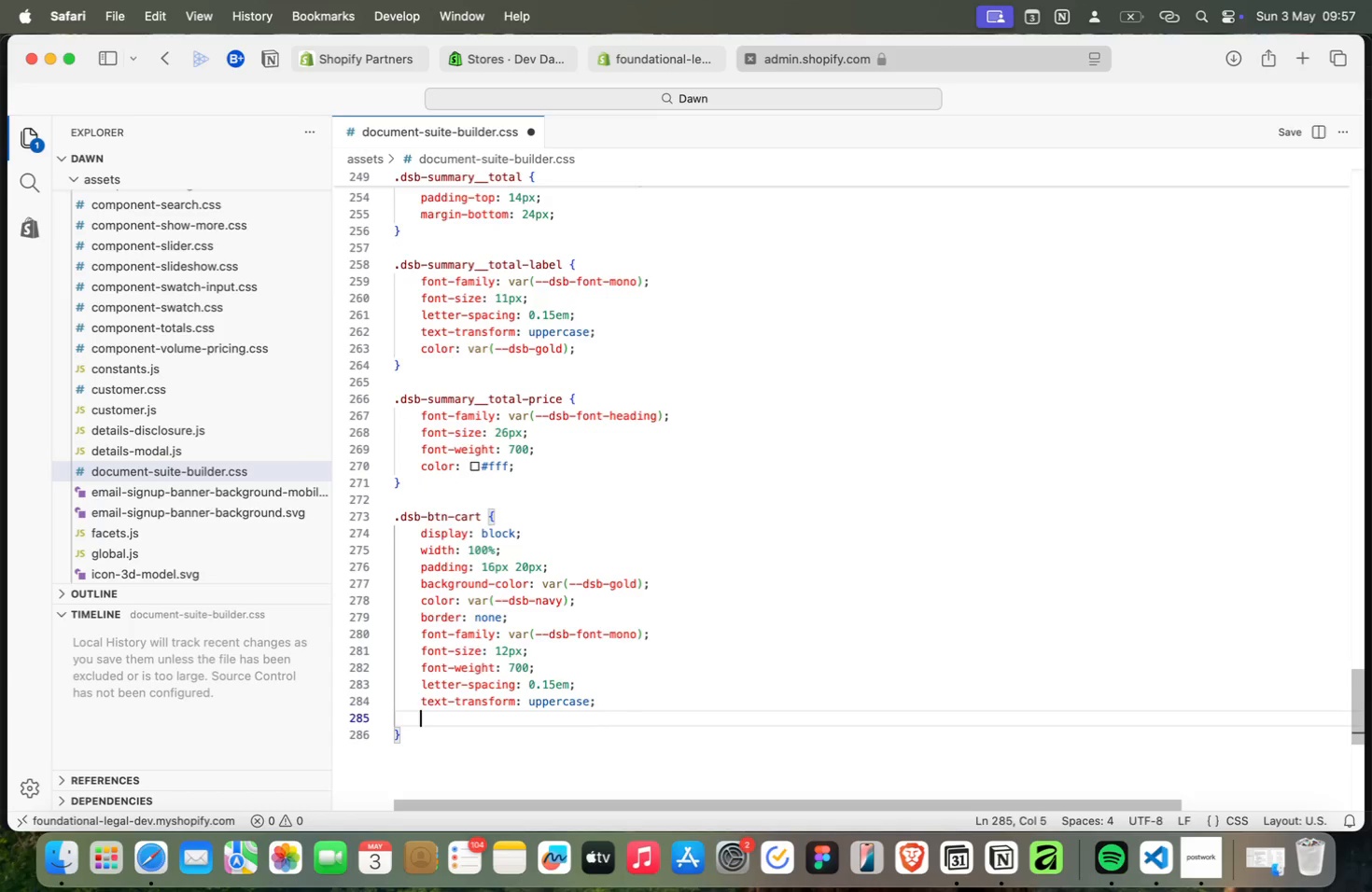 
type(cur)
 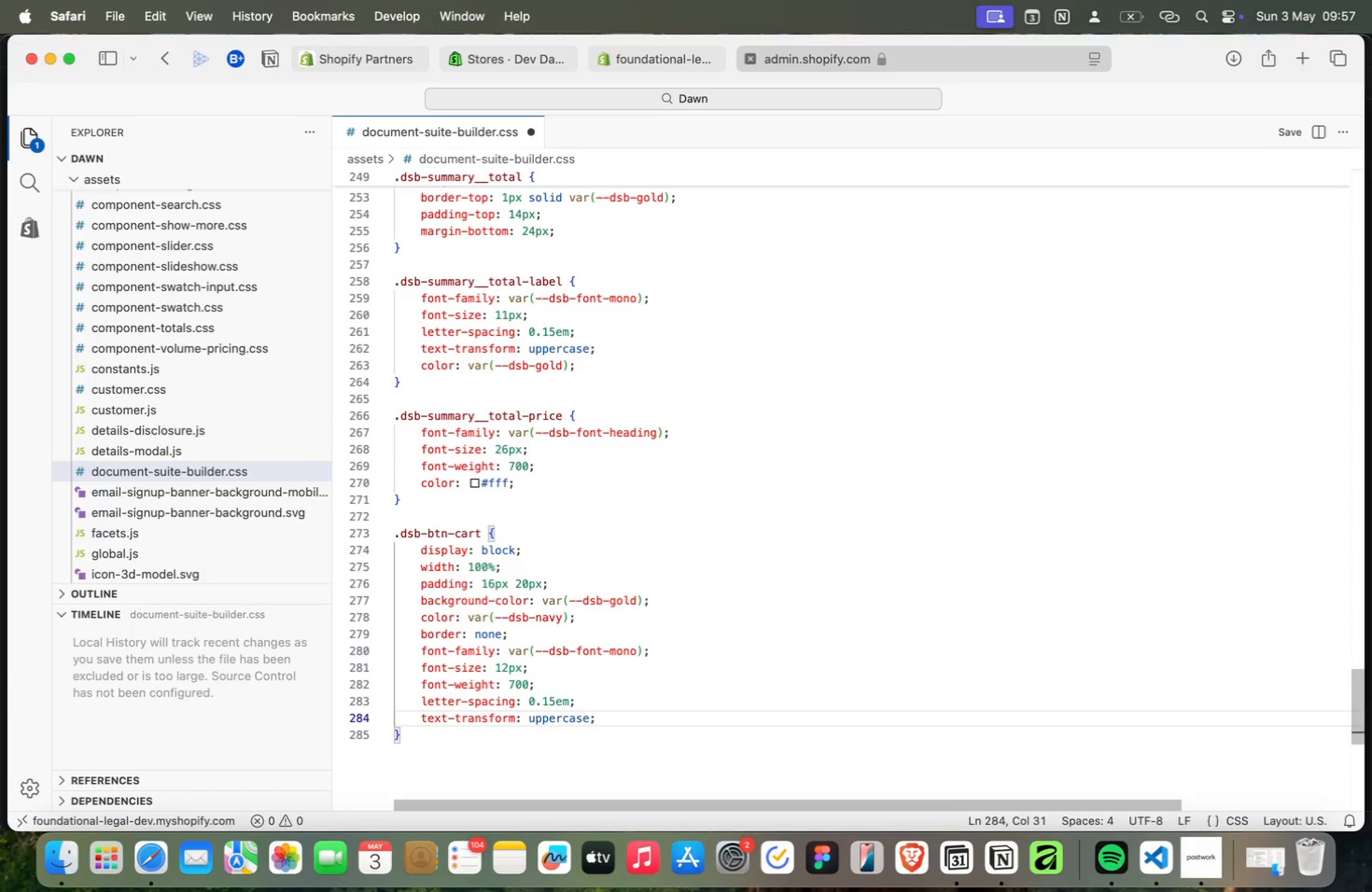 
key(Enter)
 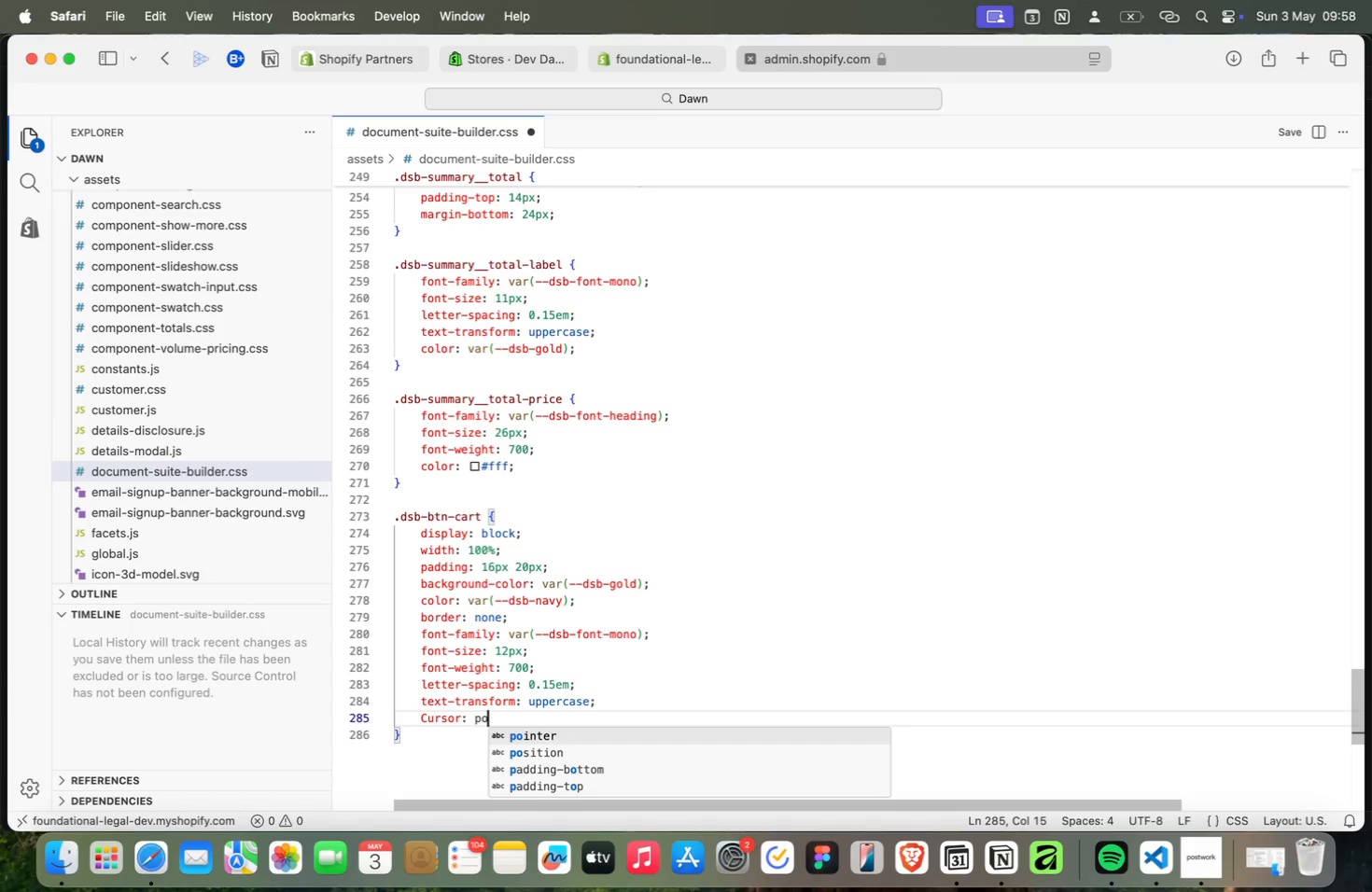 
type(: po)
 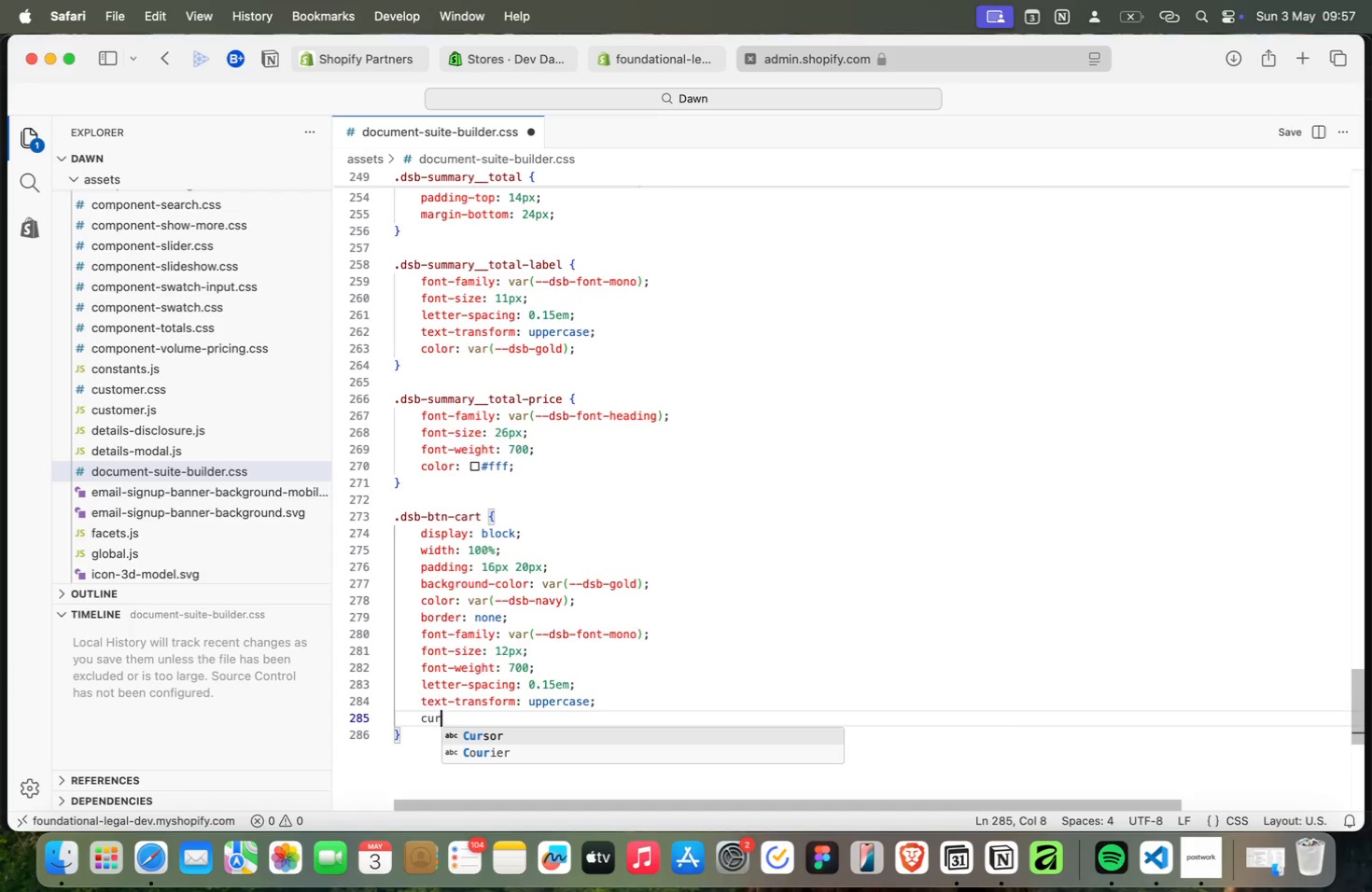 
key(Enter)
 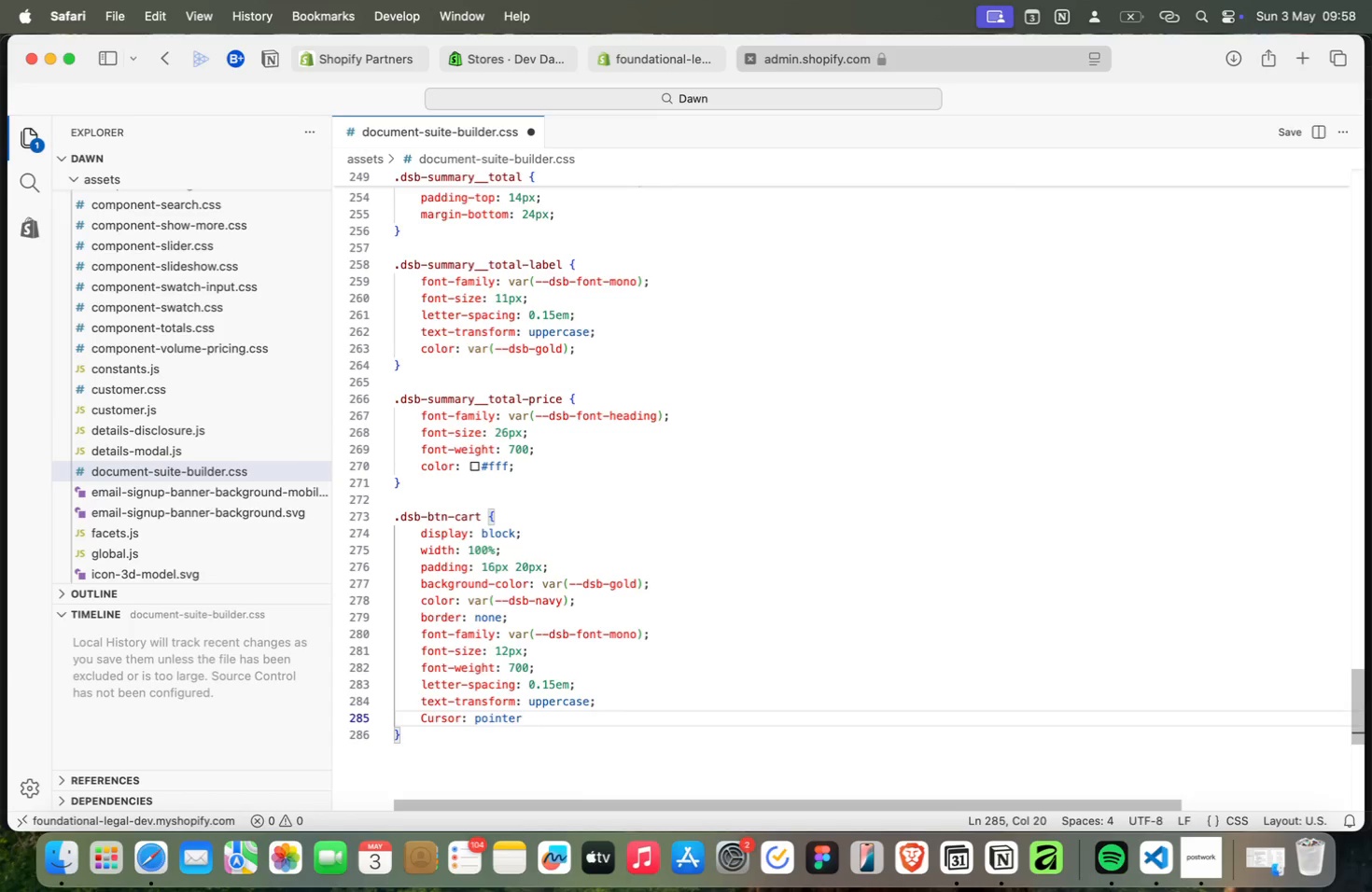 
key(Semicolon)
 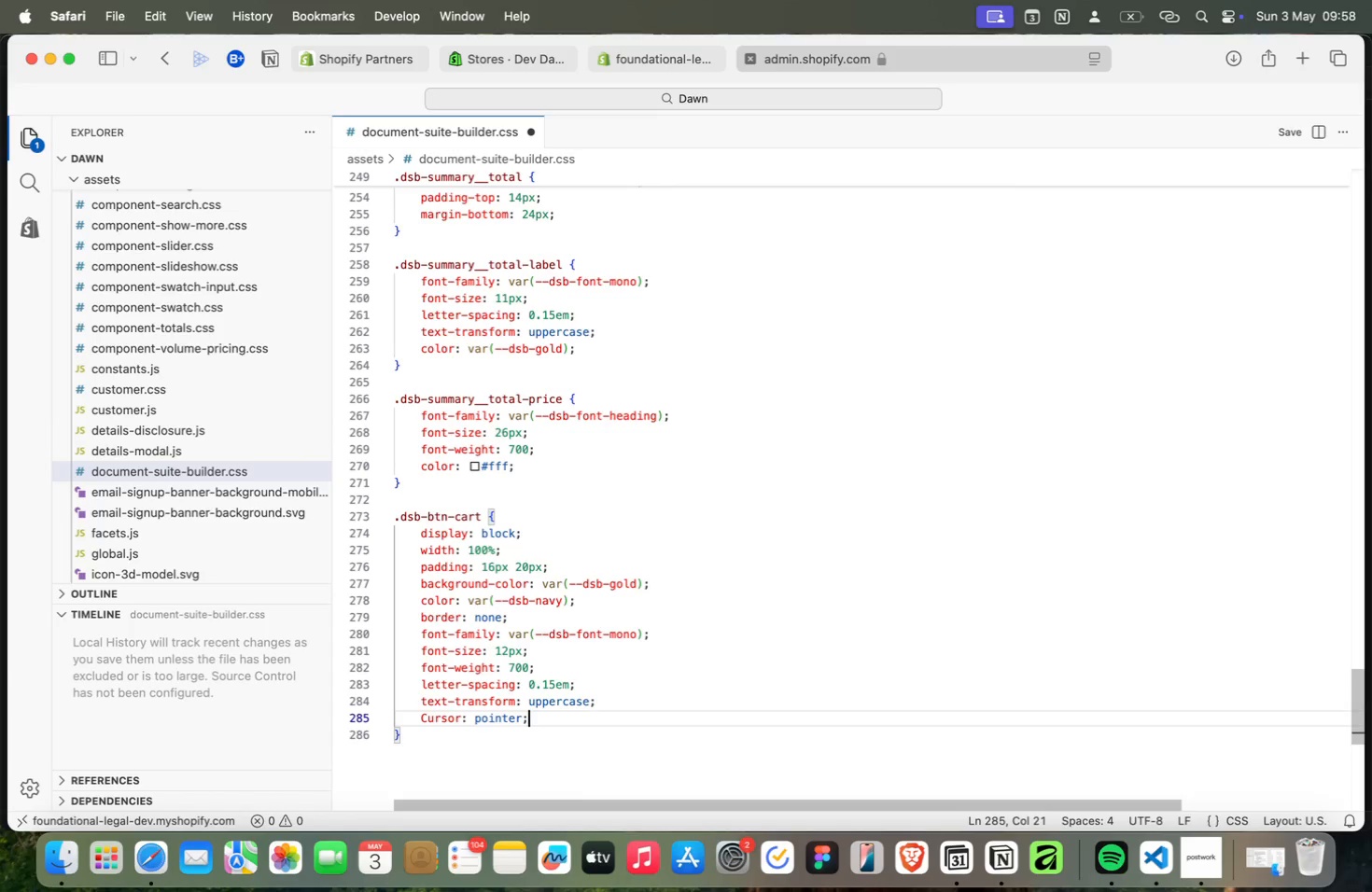 
key(Enter)
 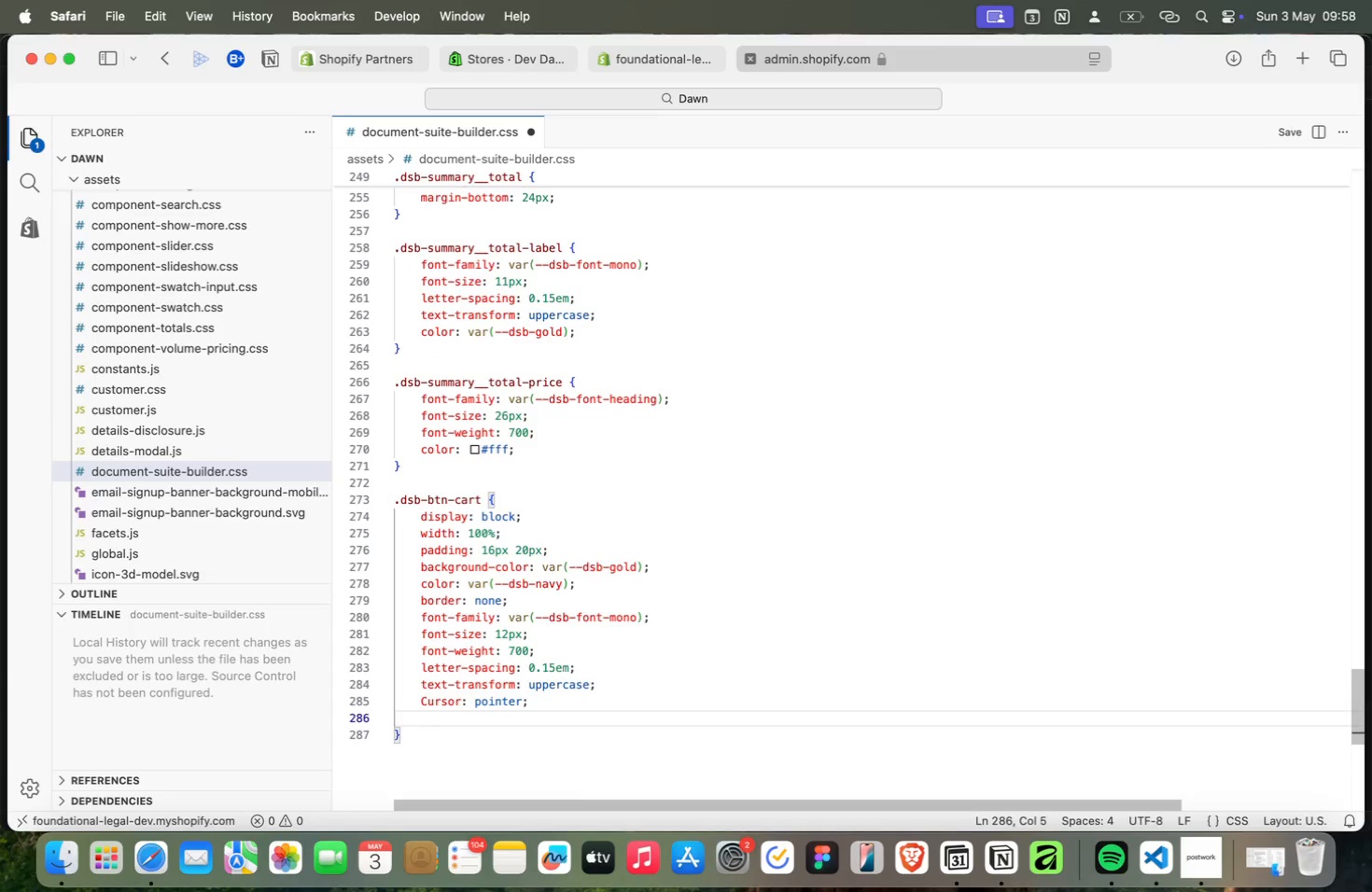 
type(tran)
 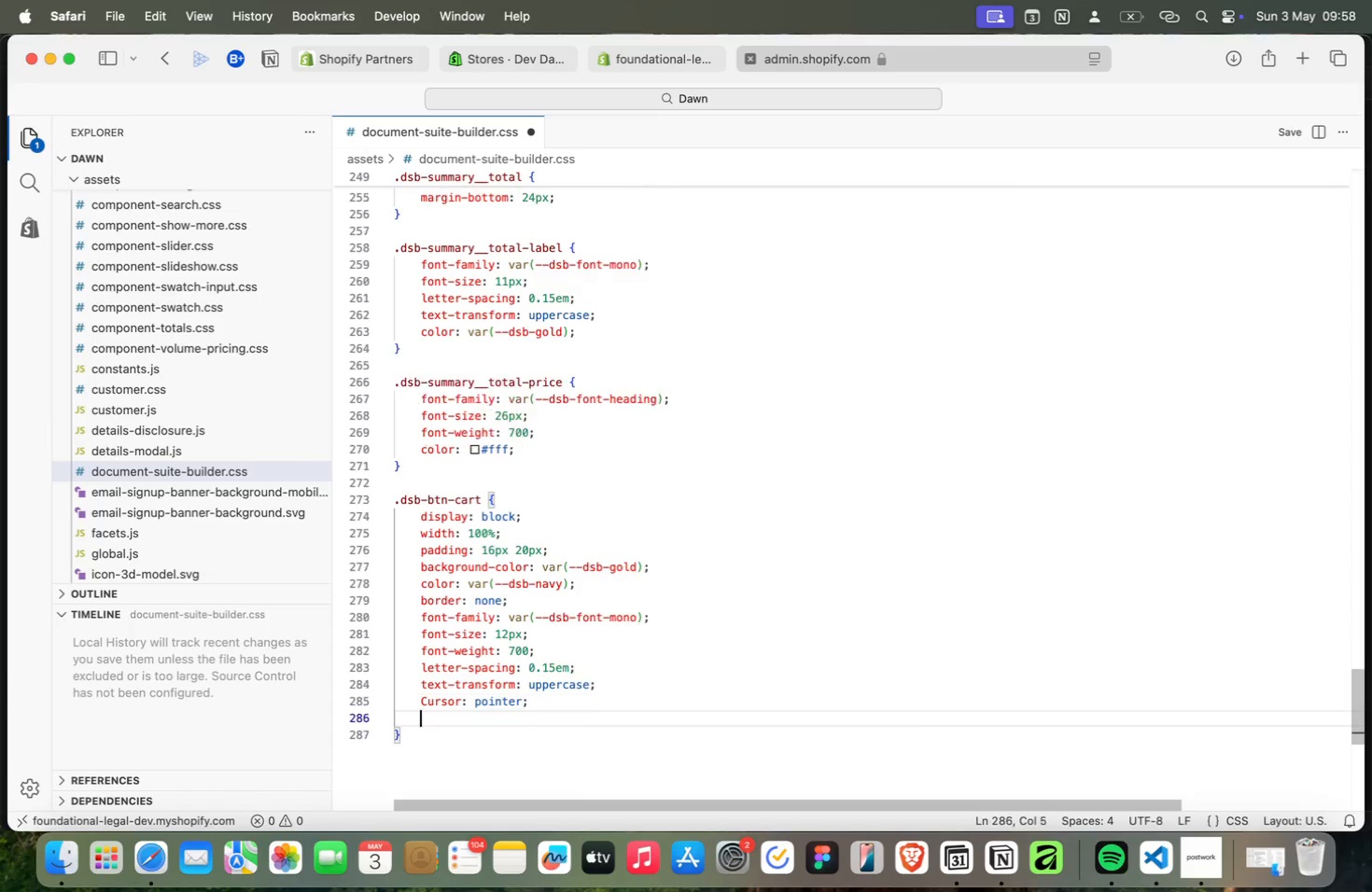 
key(Enter)
 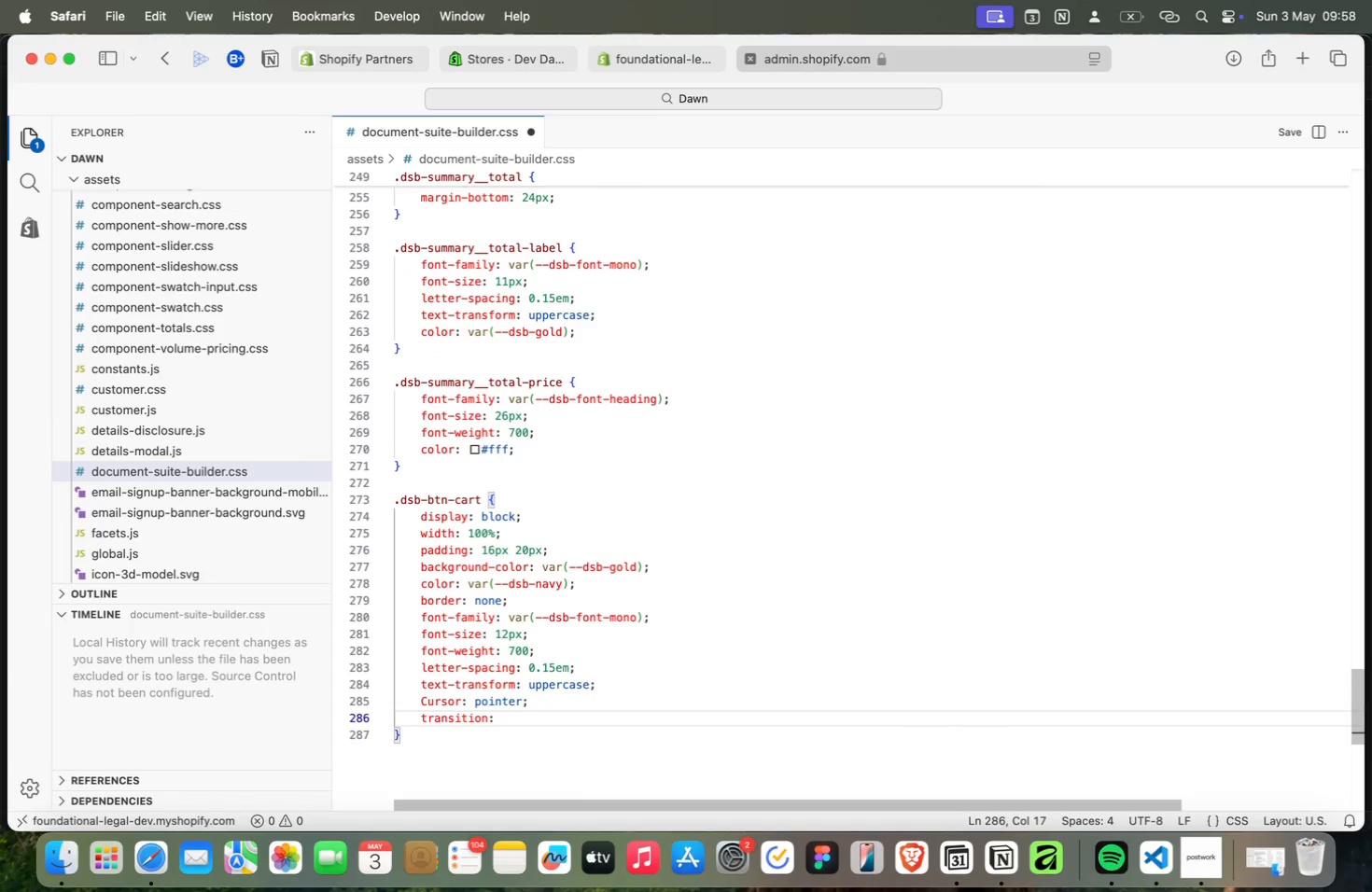 
type(: bac)
 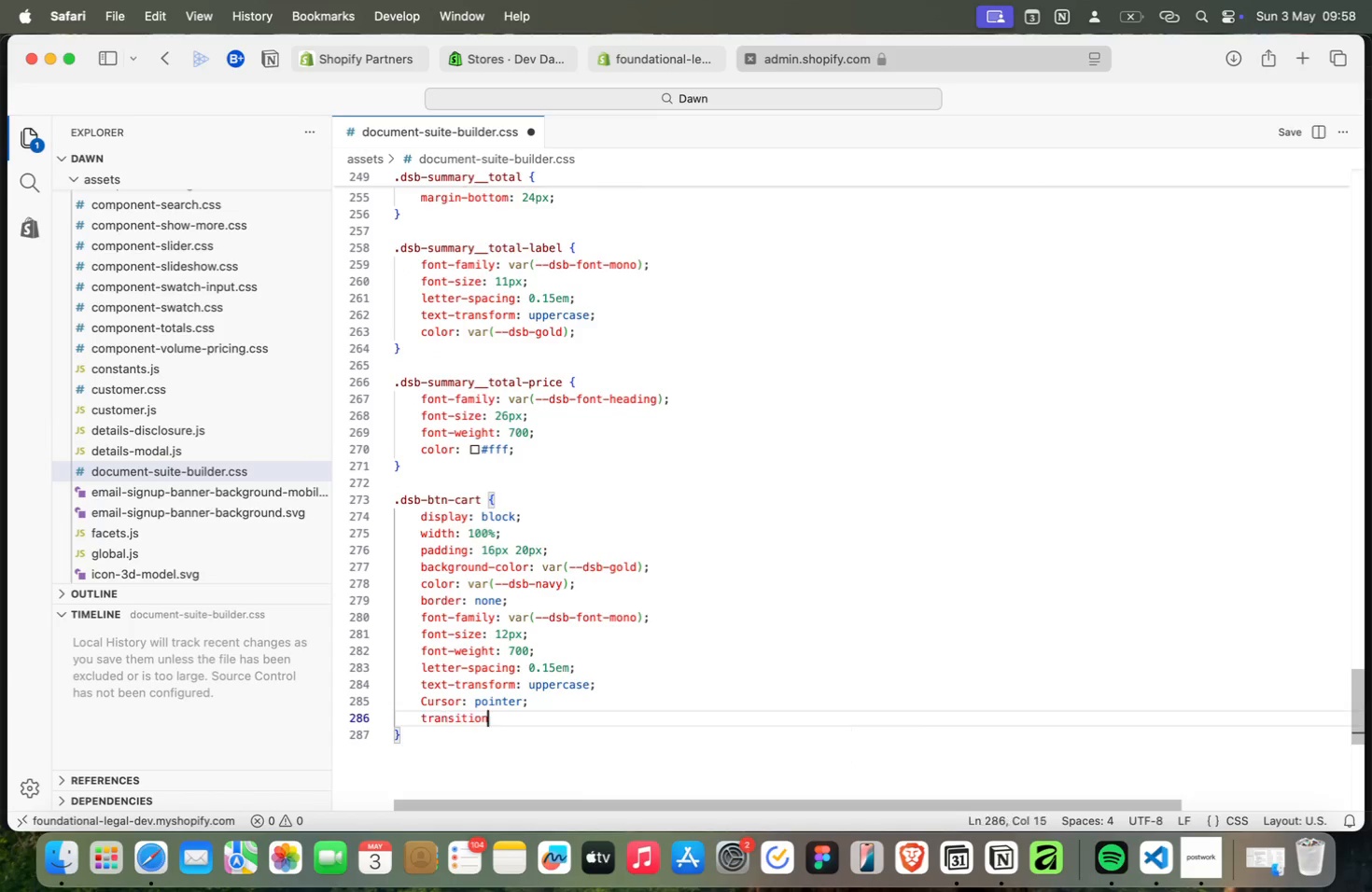 
key(Enter)
 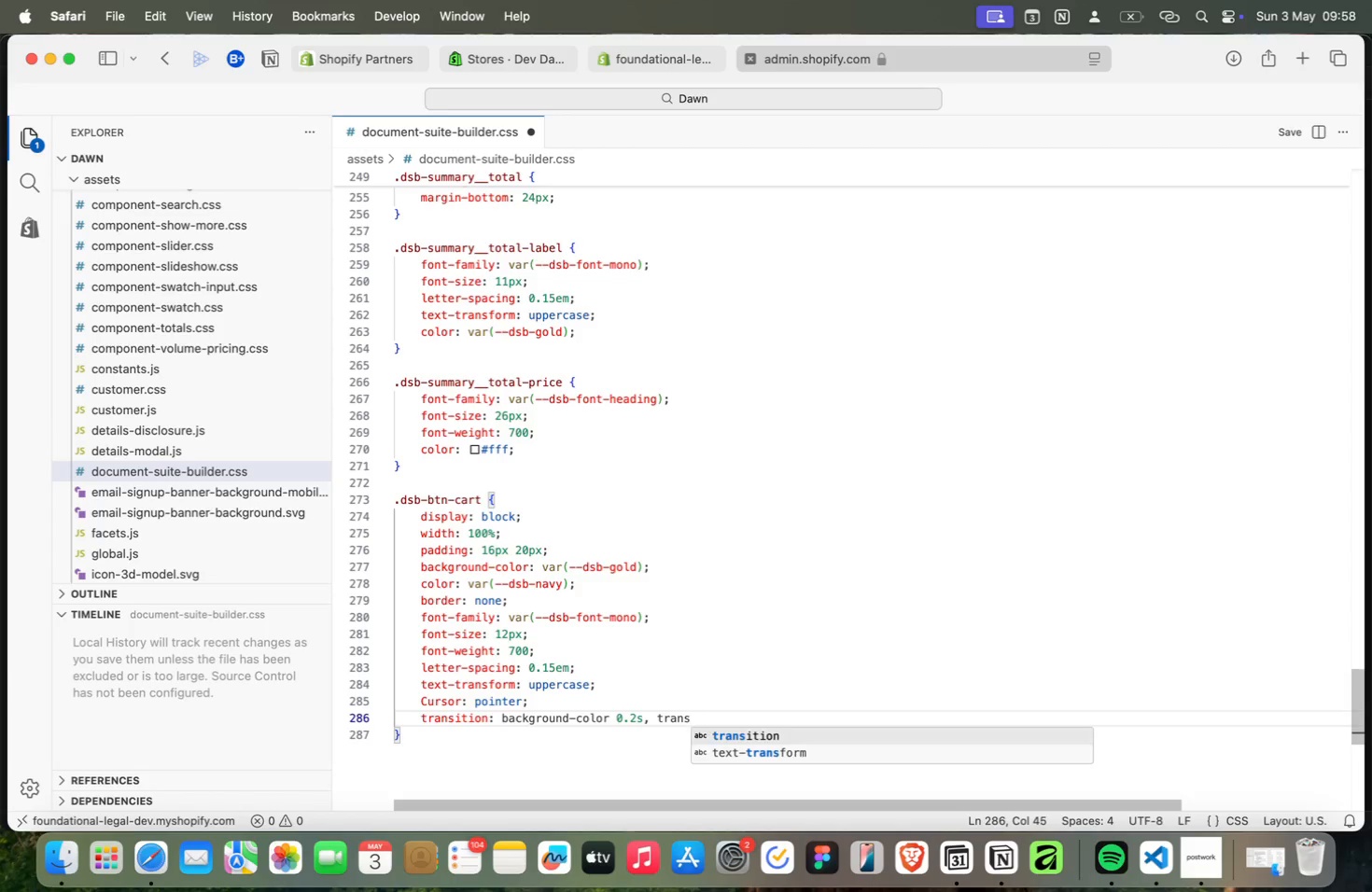 
type( 0.2s, transform 0.1s;)